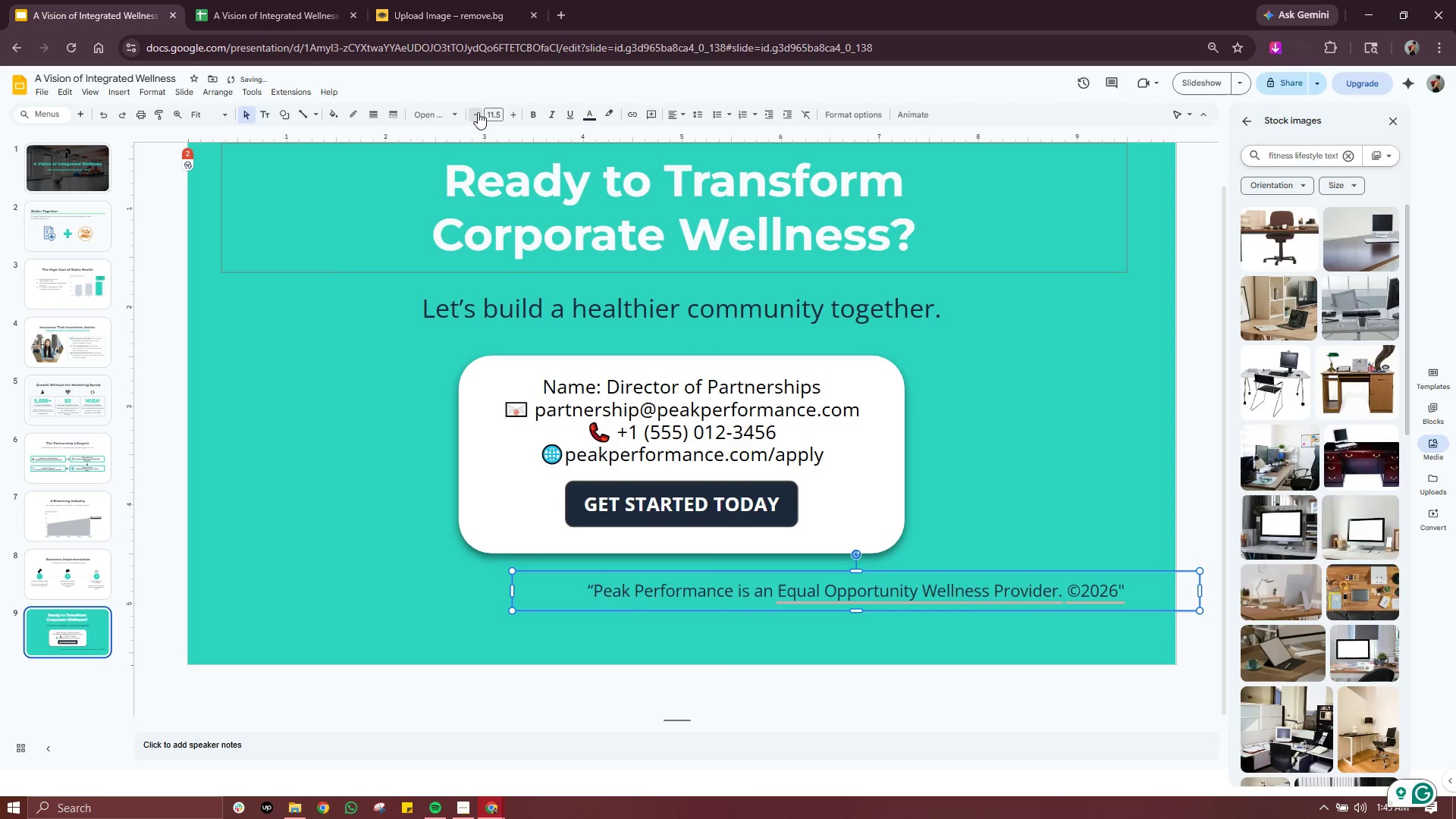 
triple_click([478, 112])
 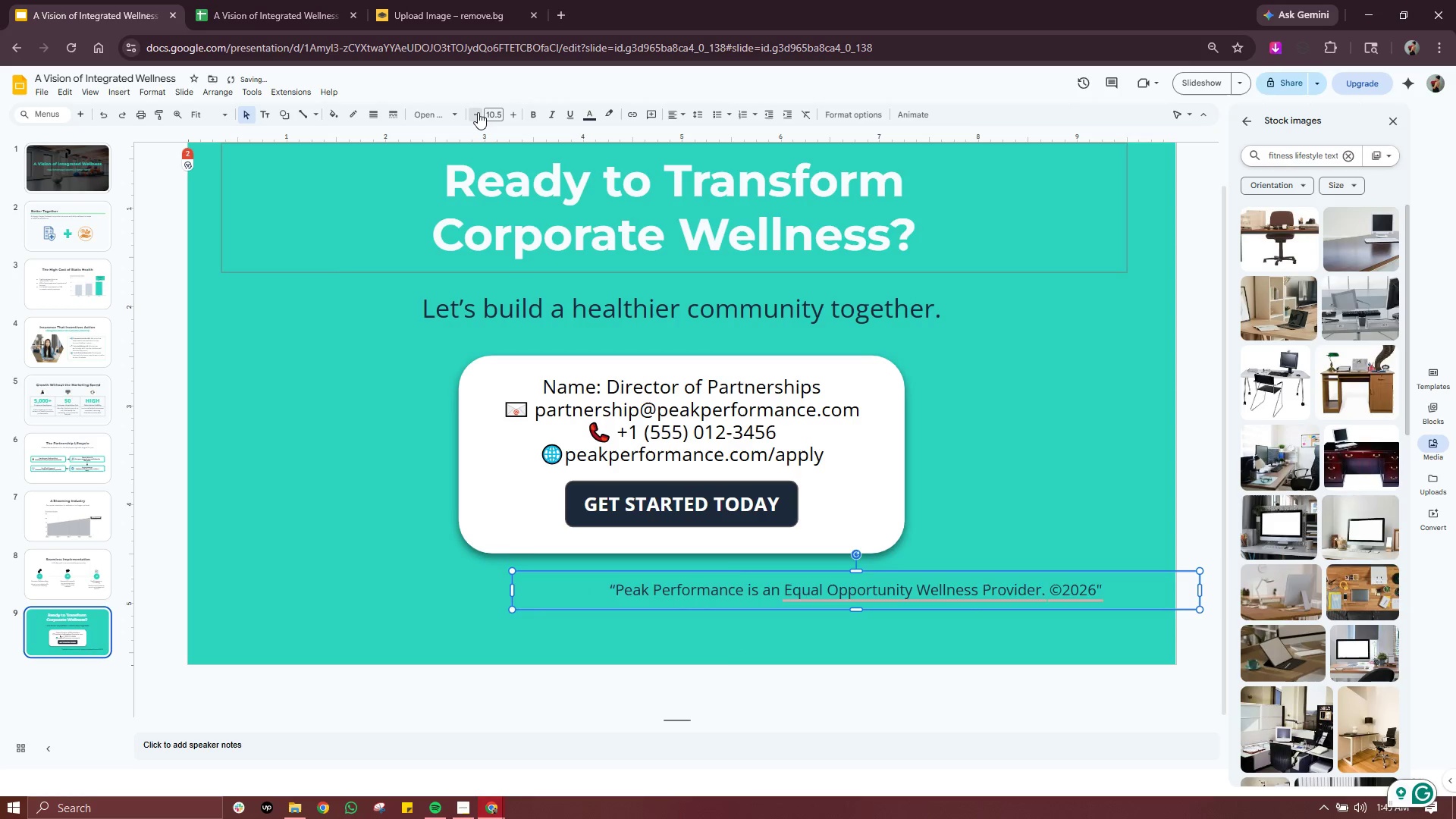 
triple_click([478, 112])
 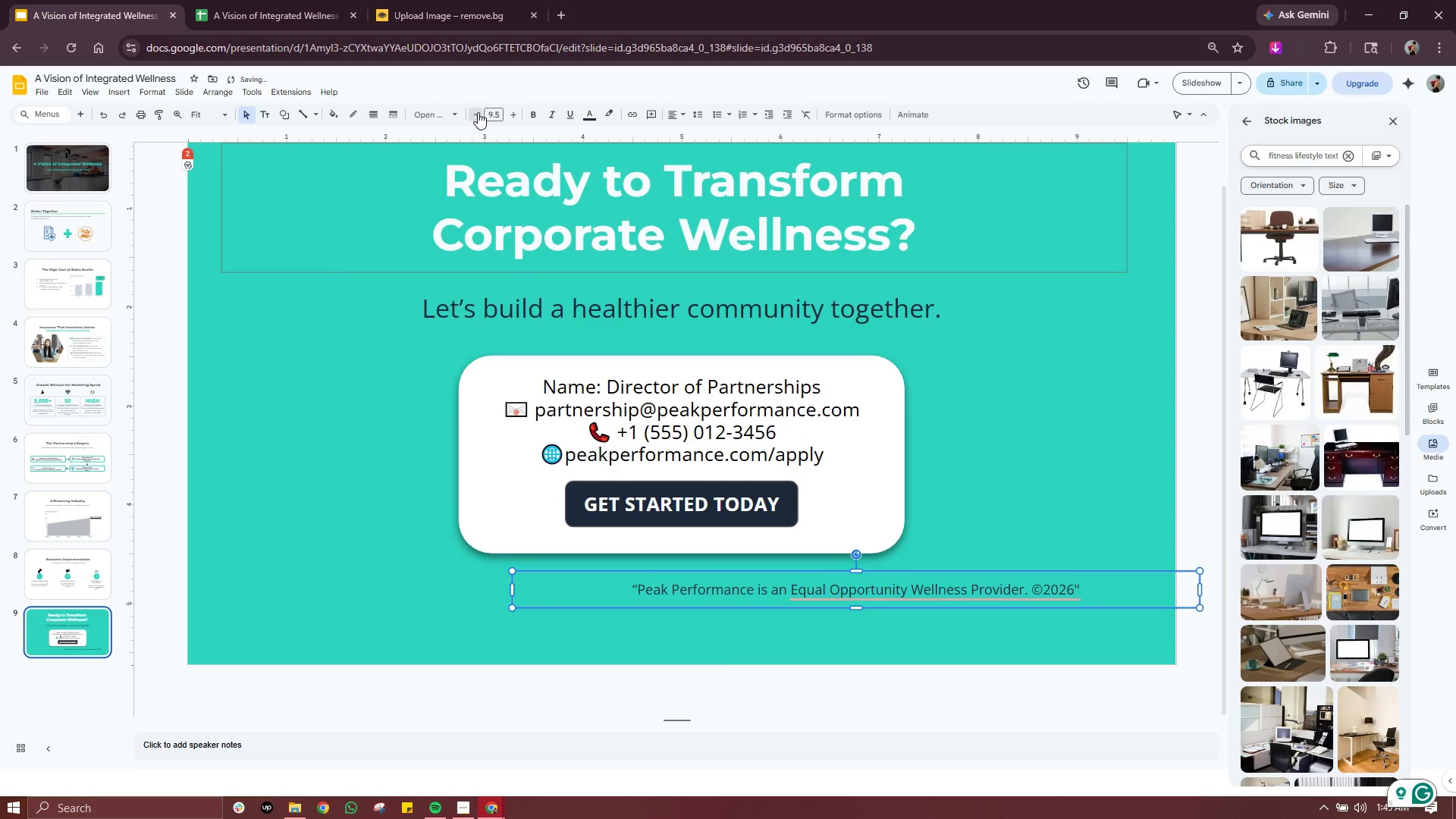 
left_click([478, 112])
 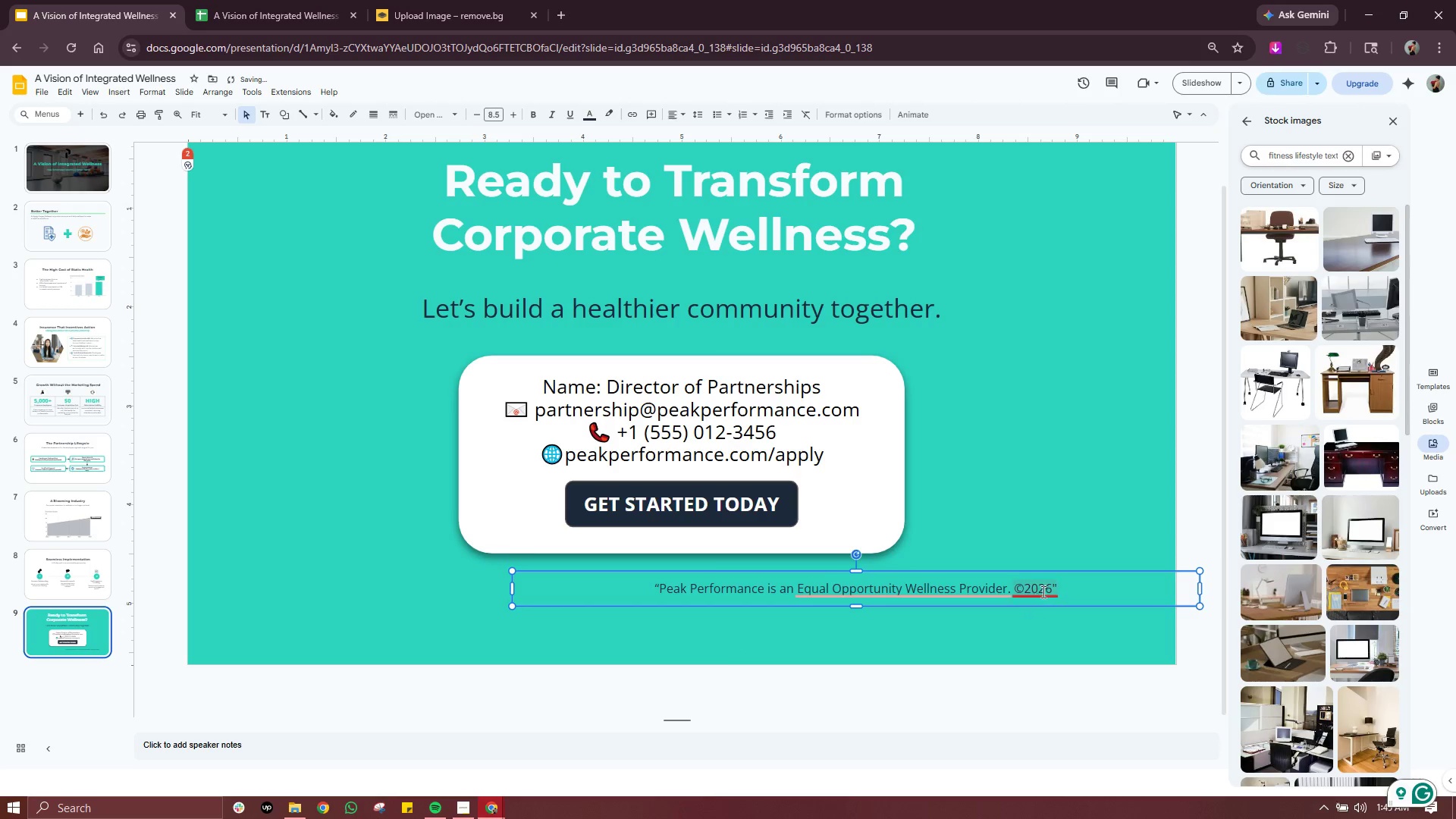 
left_click([1072, 583])
 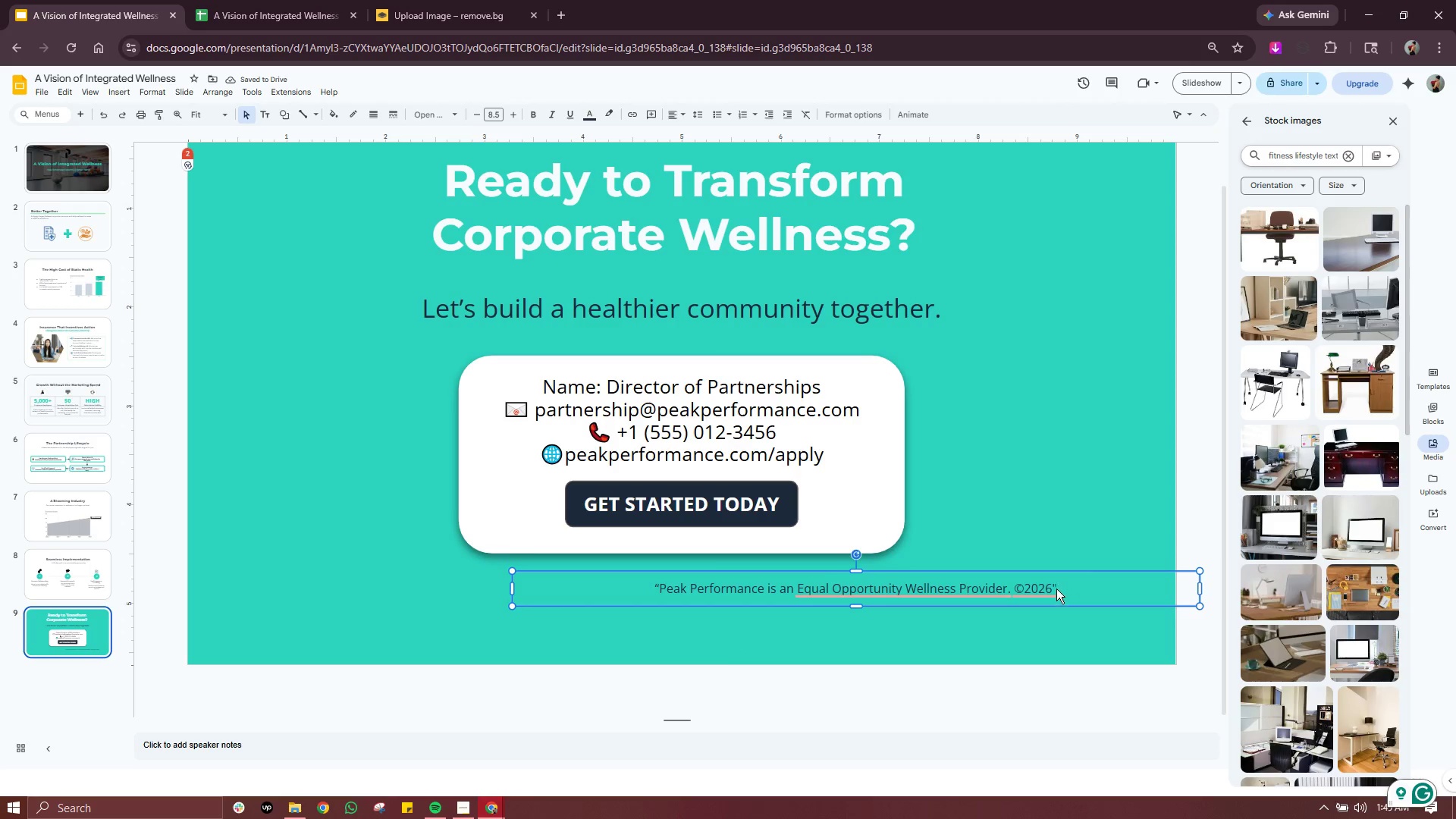 
left_click([1055, 588])
 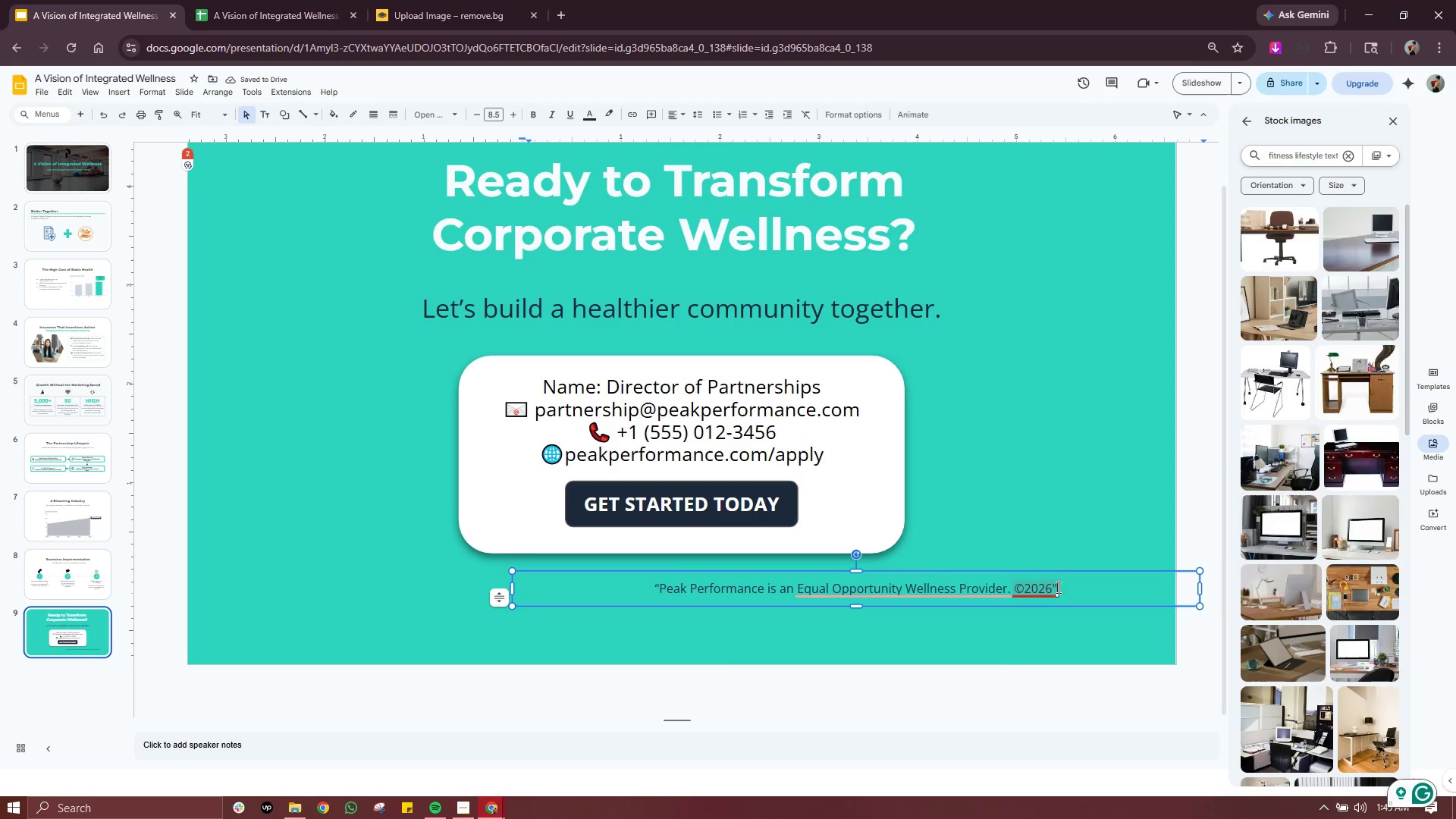 
left_click([1060, 586])
 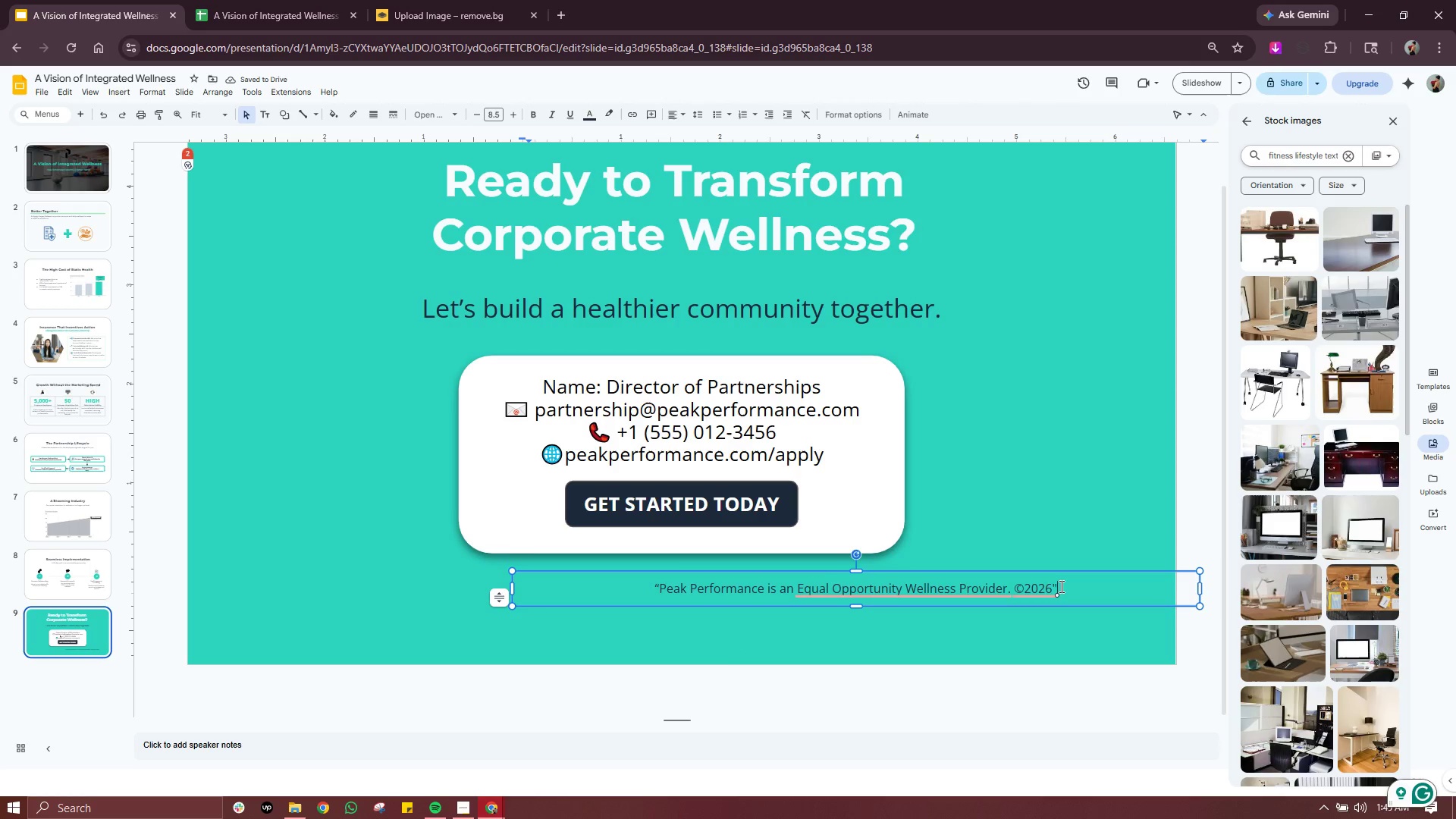 
key(Backspace)
 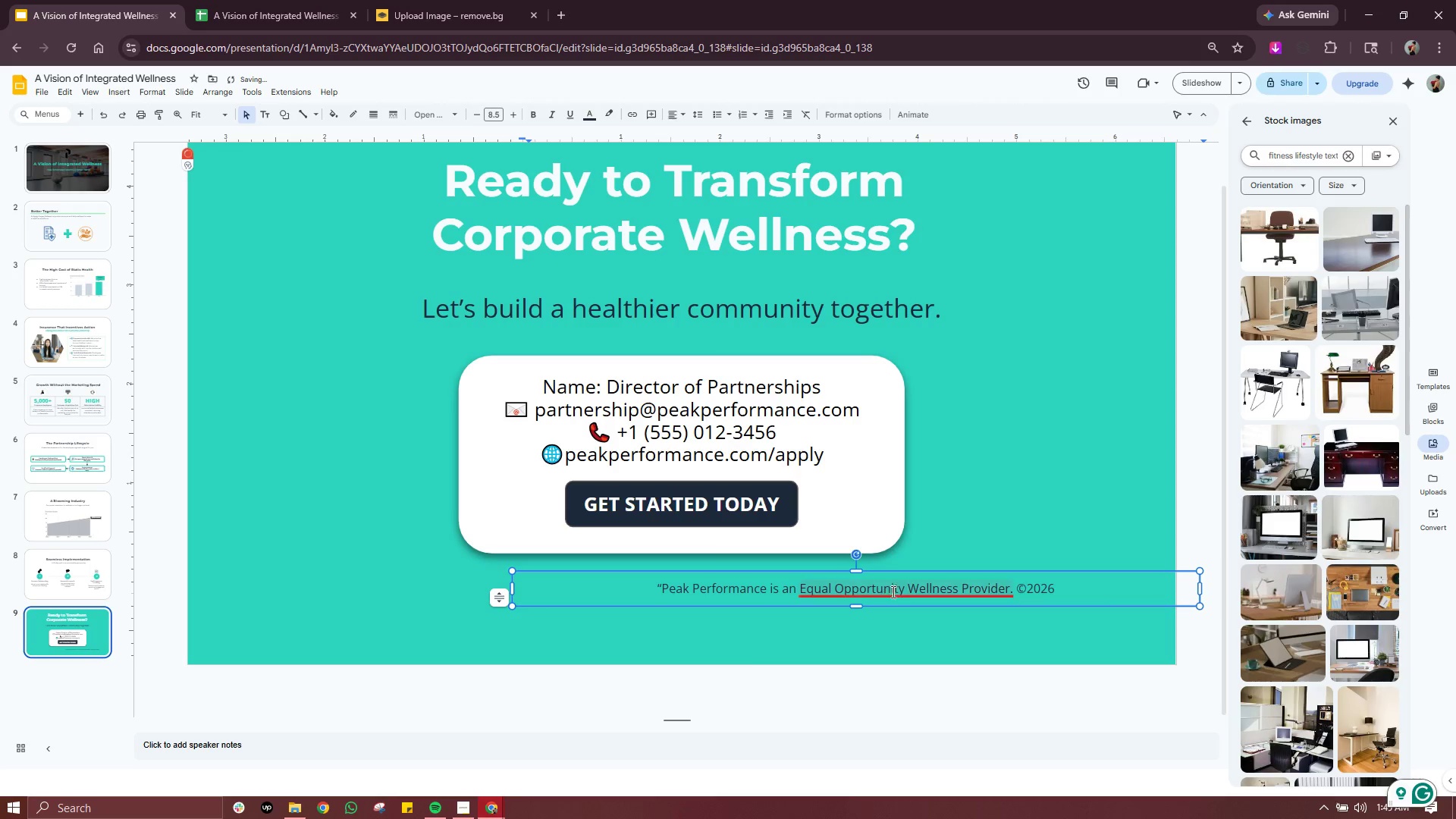 
left_click([893, 591])
 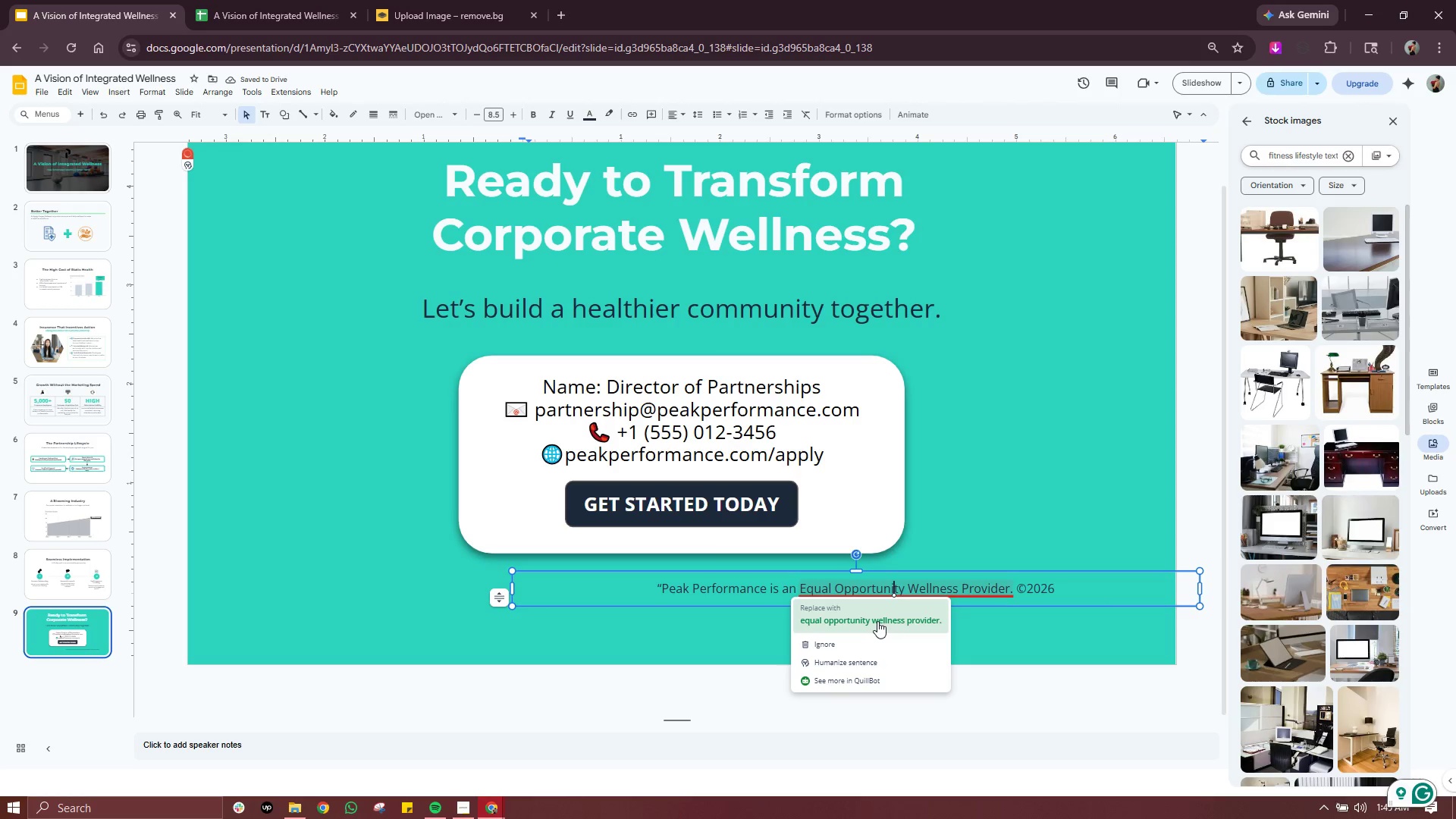 
left_click([877, 621])
 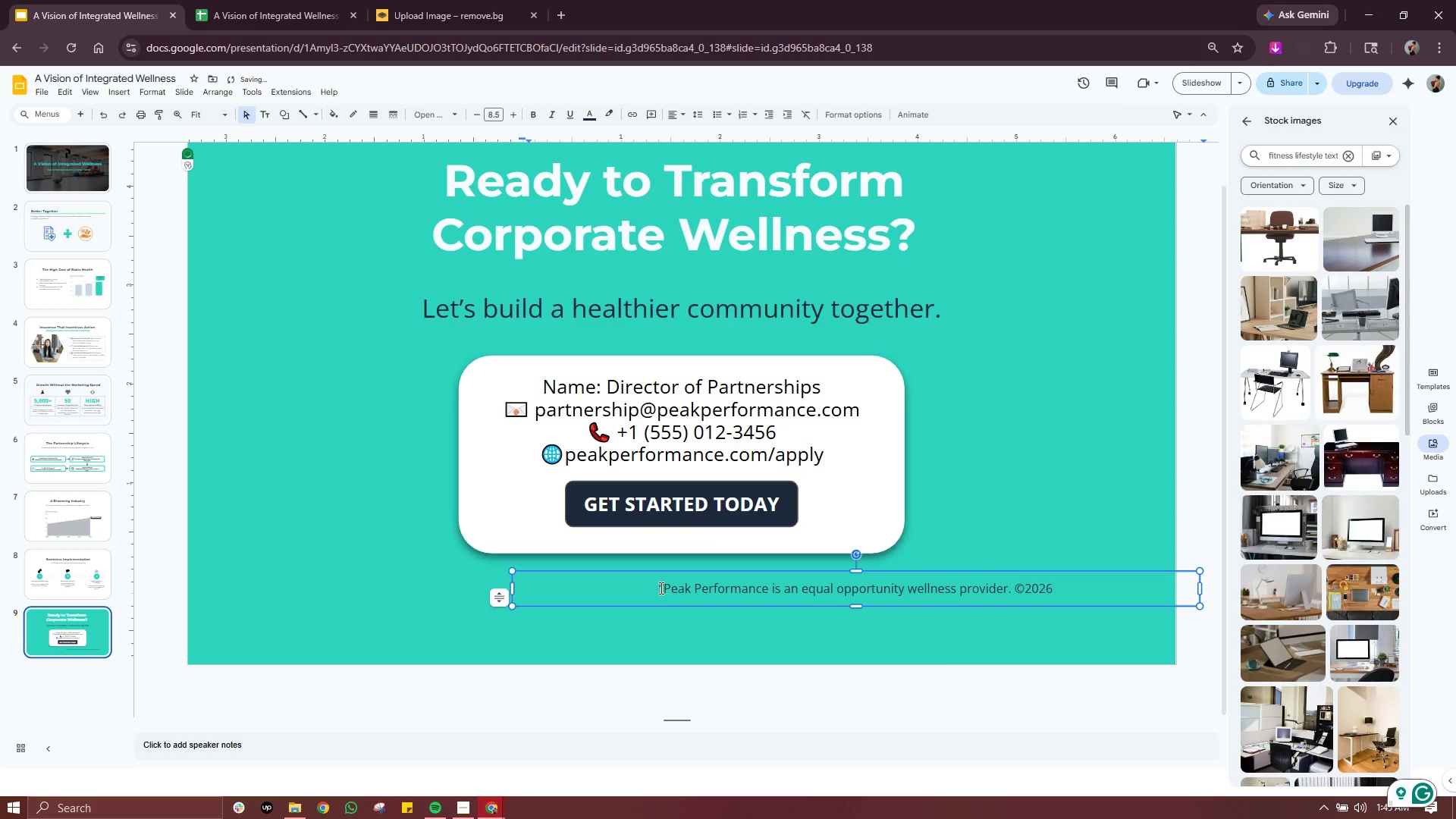 
left_click([664, 583])
 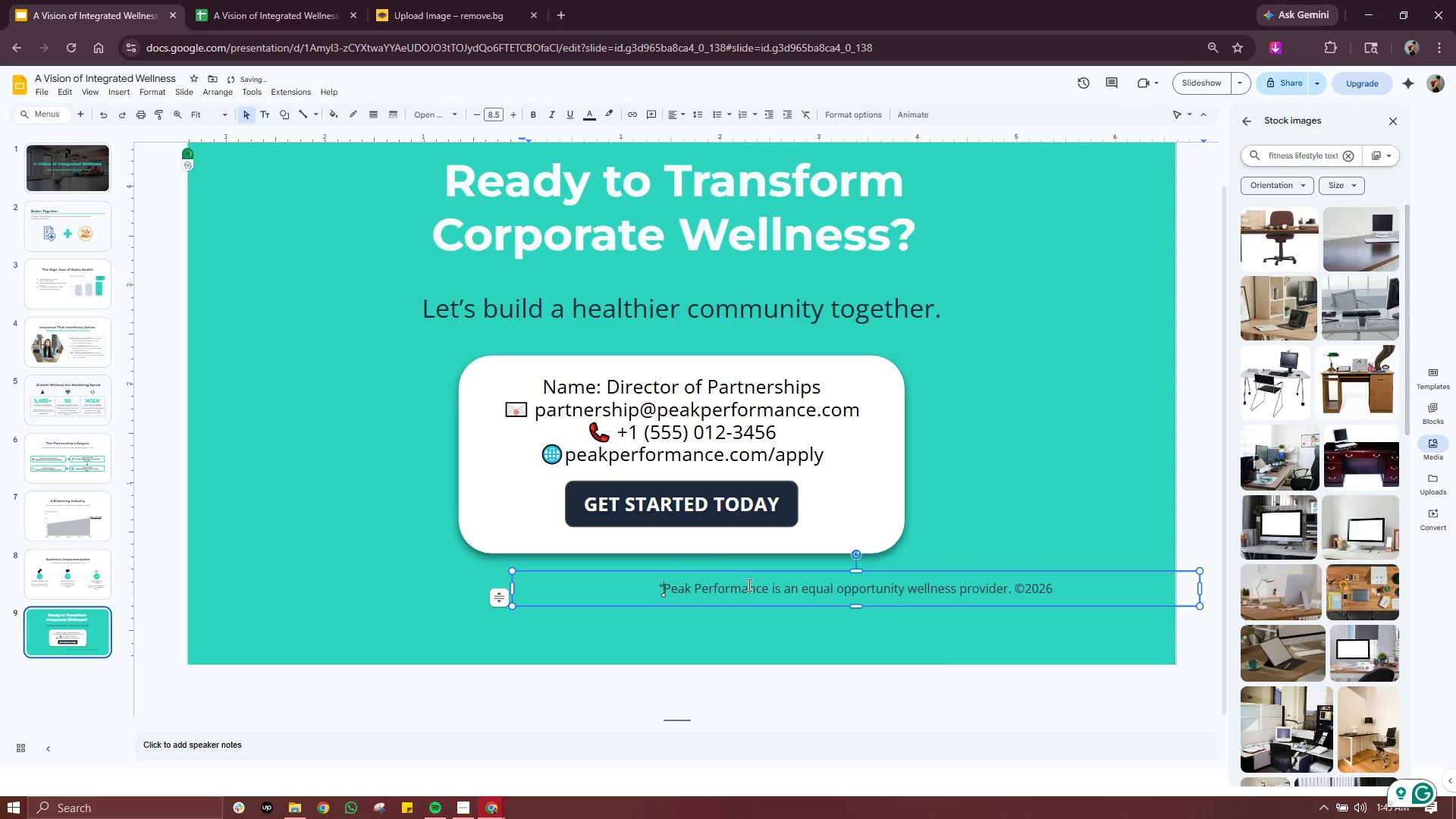 
key(Backspace)
 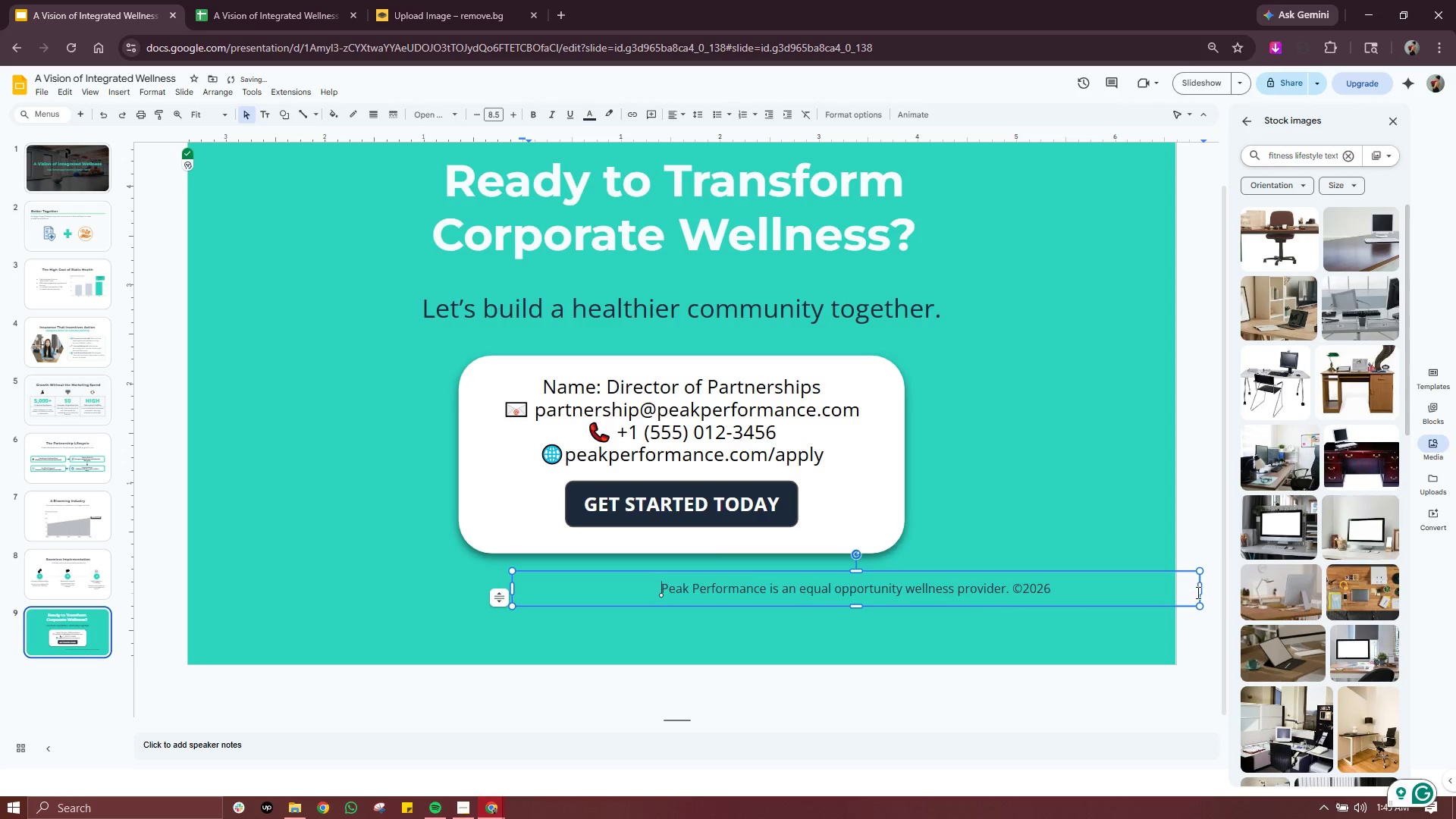 
left_click([1197, 590])
 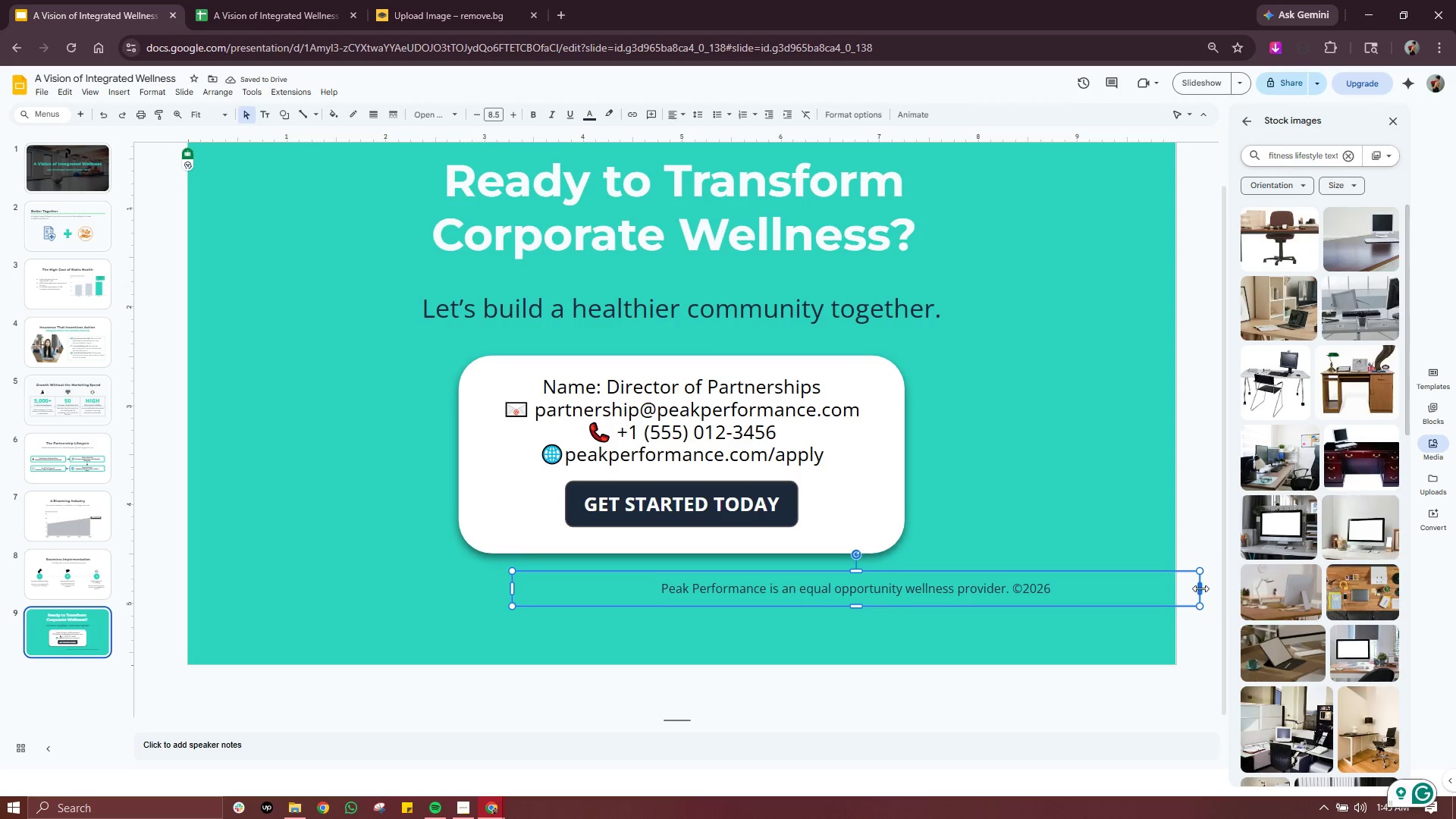 
left_click_drag(start_coordinate=[1200, 588], to_coordinate=[881, 598])
 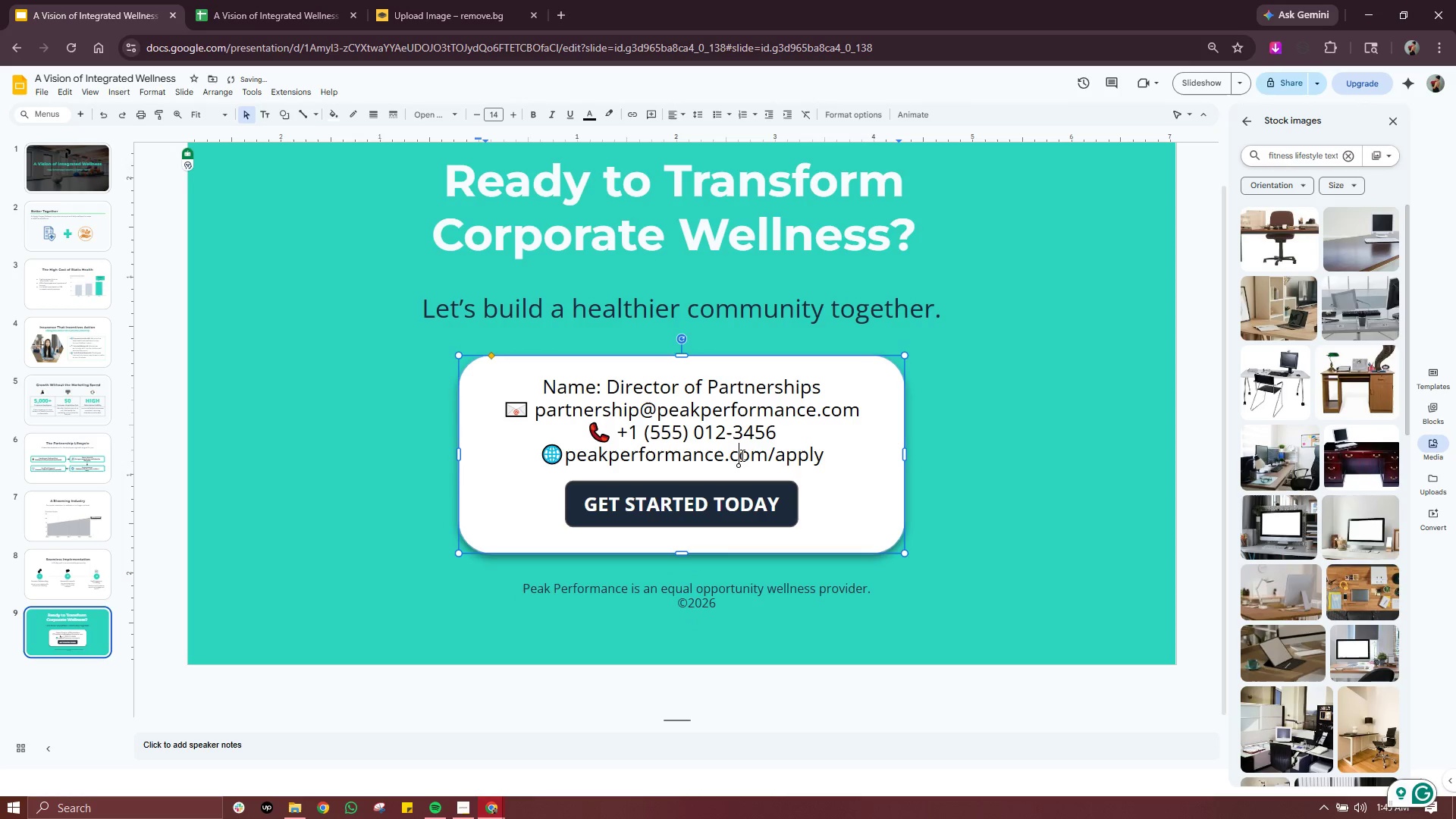 
double_click([741, 455])
 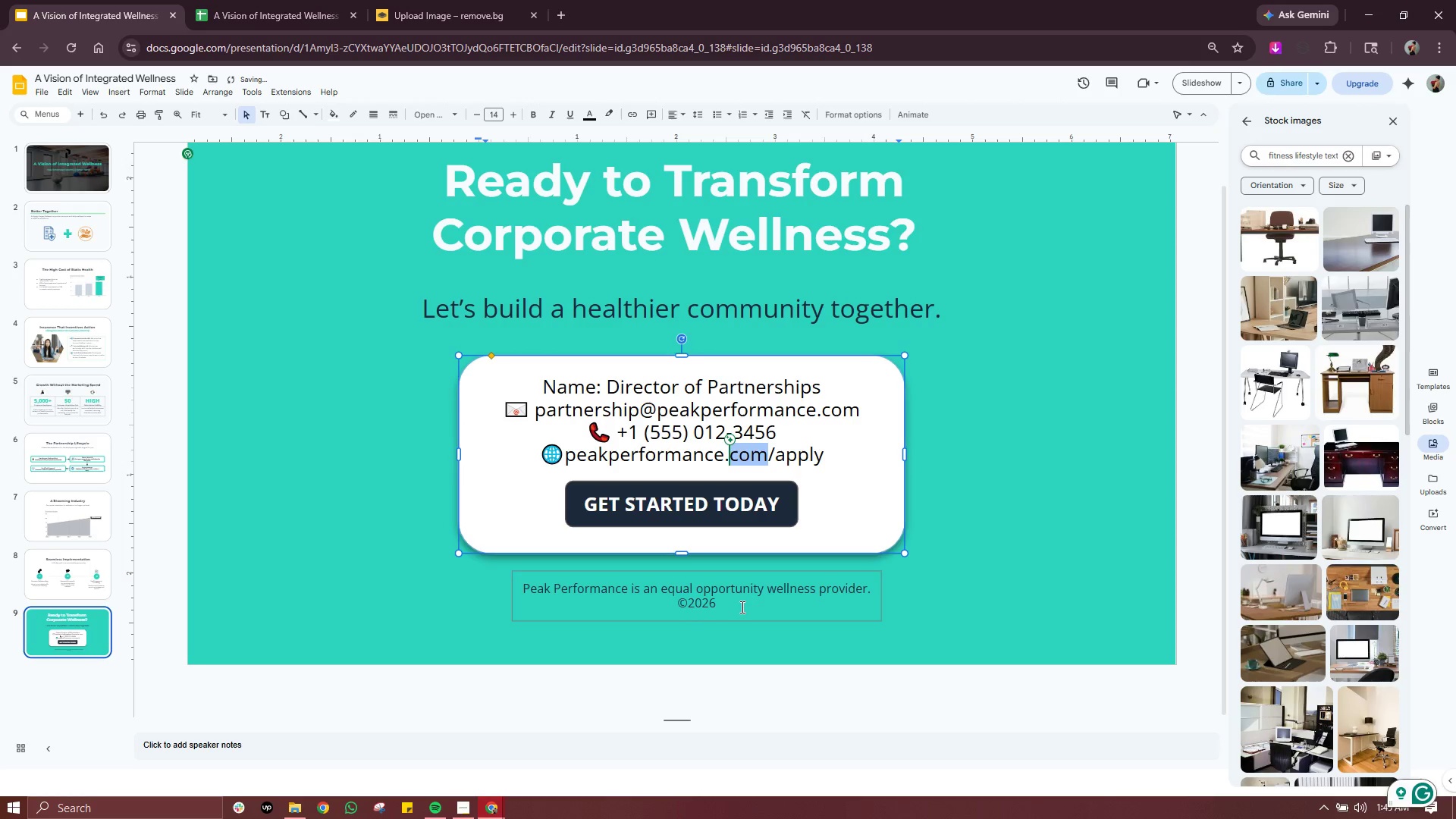 
double_click([745, 590])
 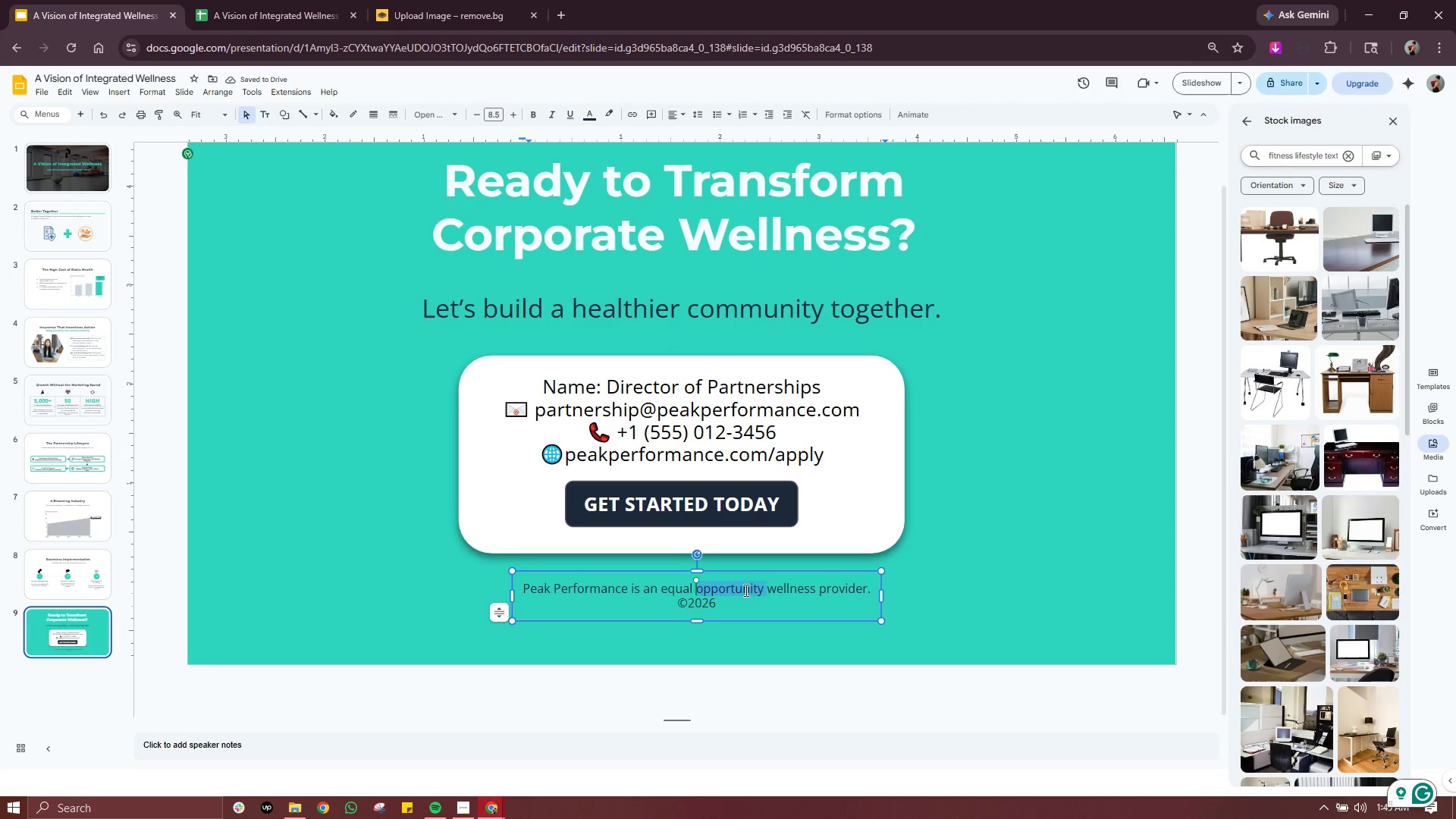 
triple_click([745, 590])
 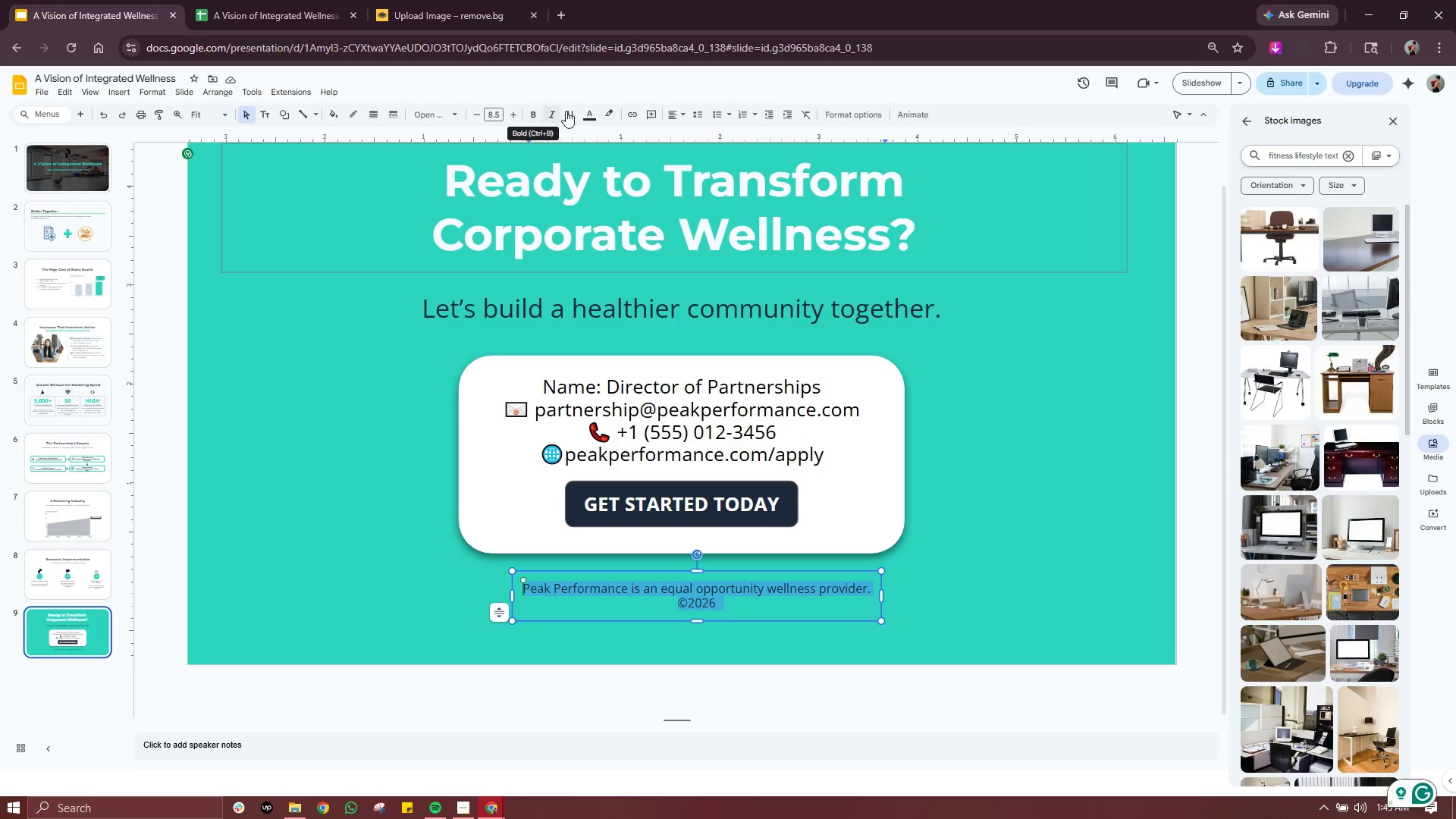 
wait(5.38)
 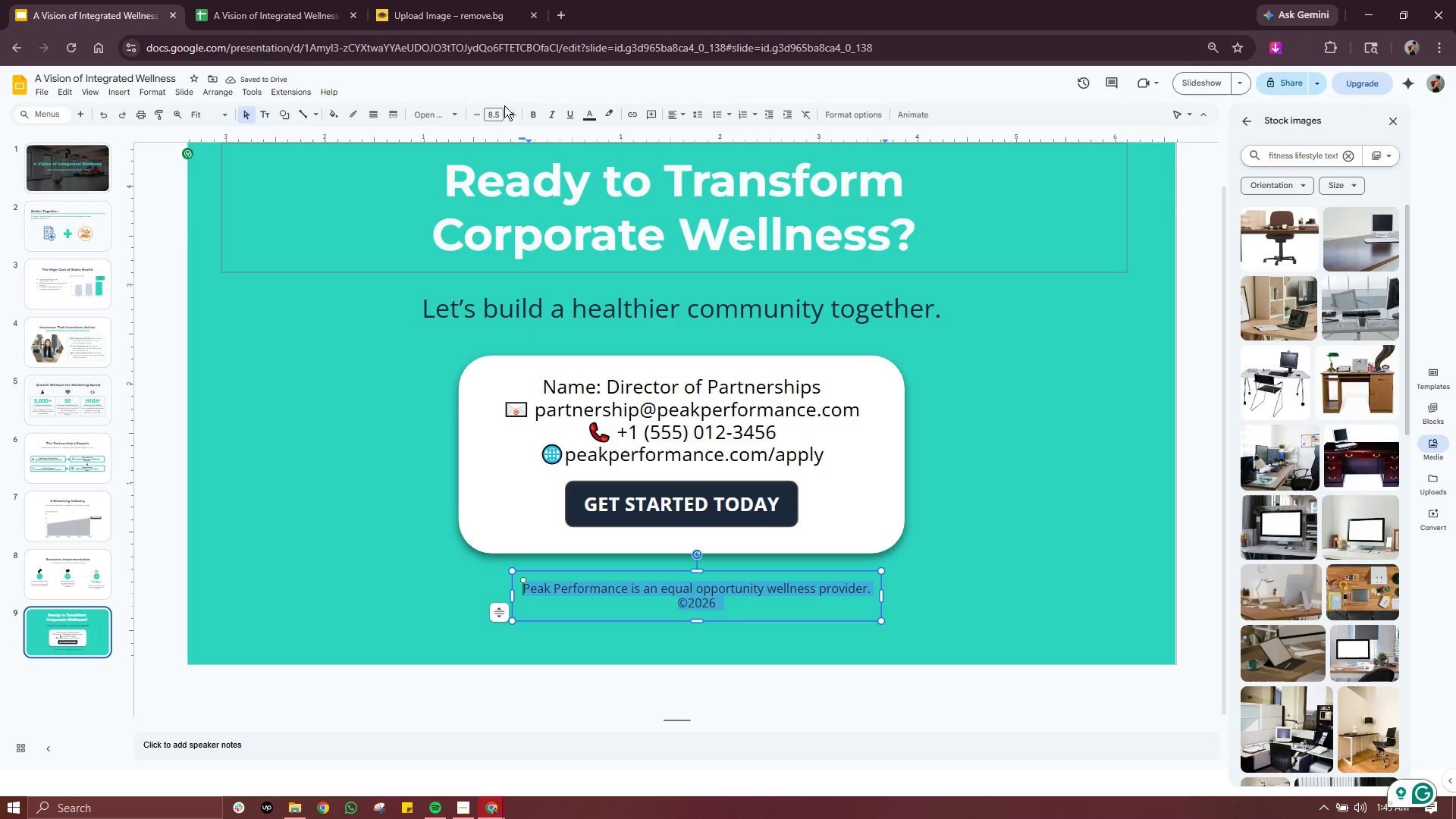 
left_click([585, 111])
 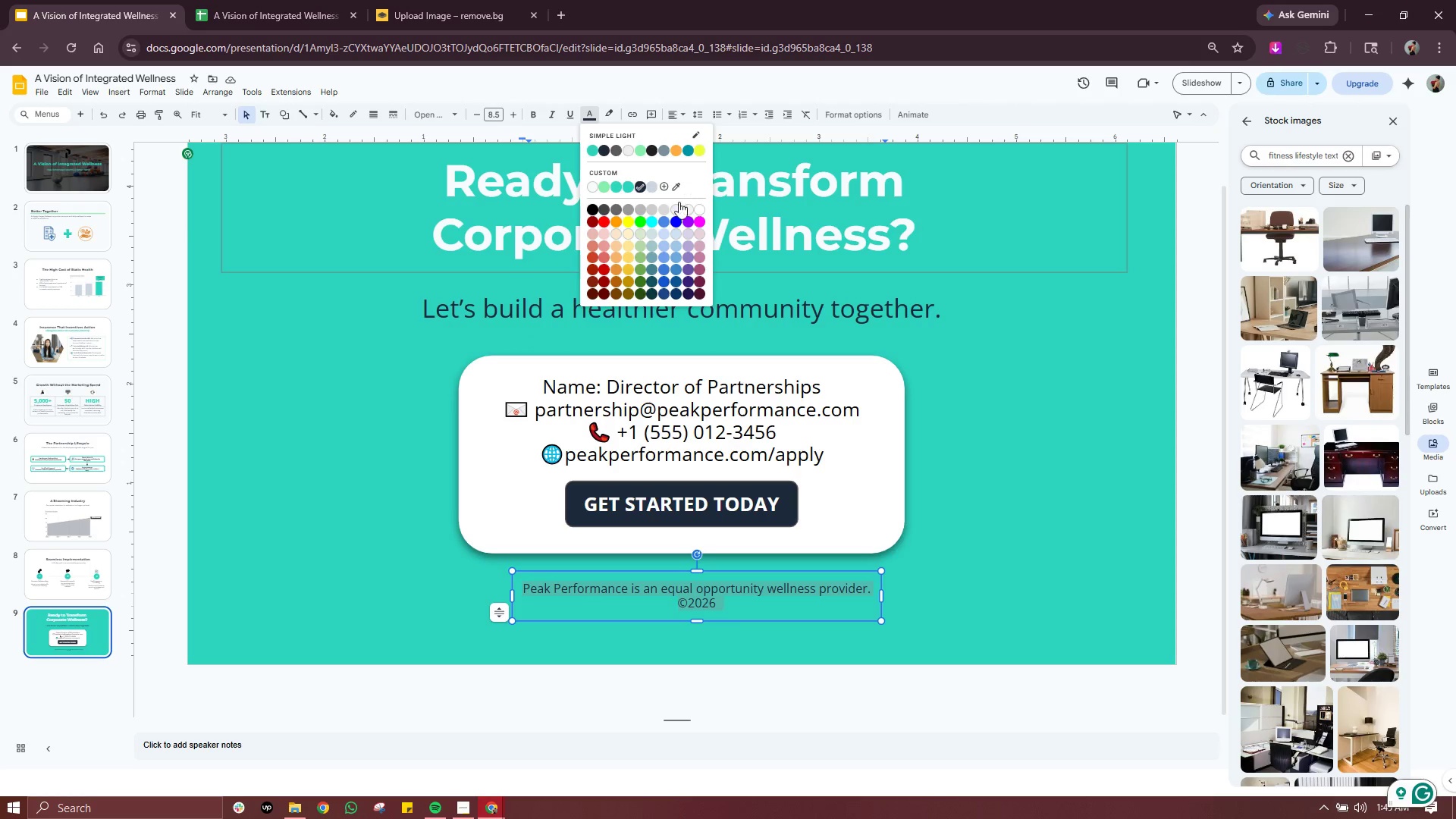 
left_click([704, 209])
 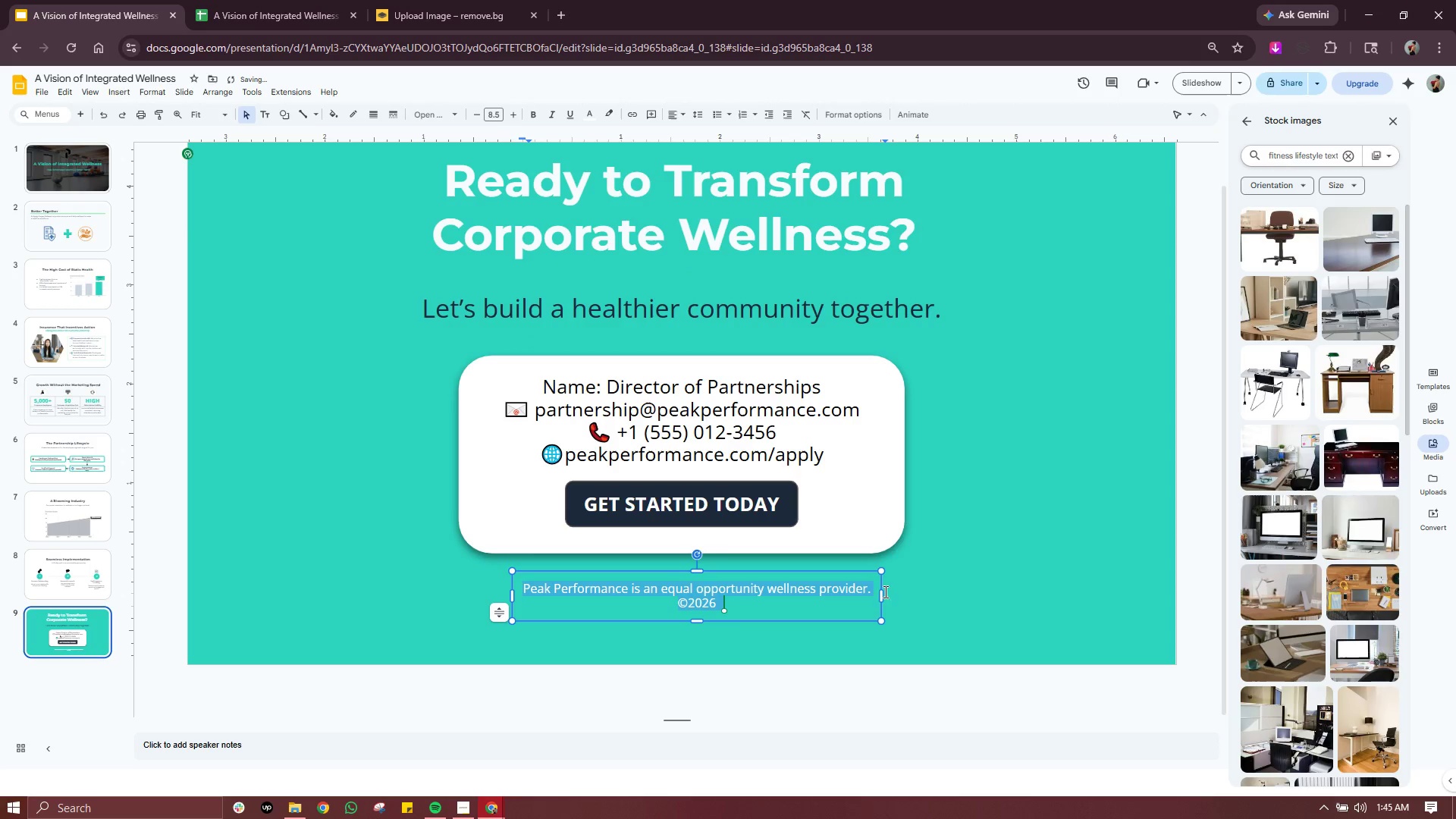 
left_click_drag(start_coordinate=[881, 595], to_coordinate=[953, 595])
 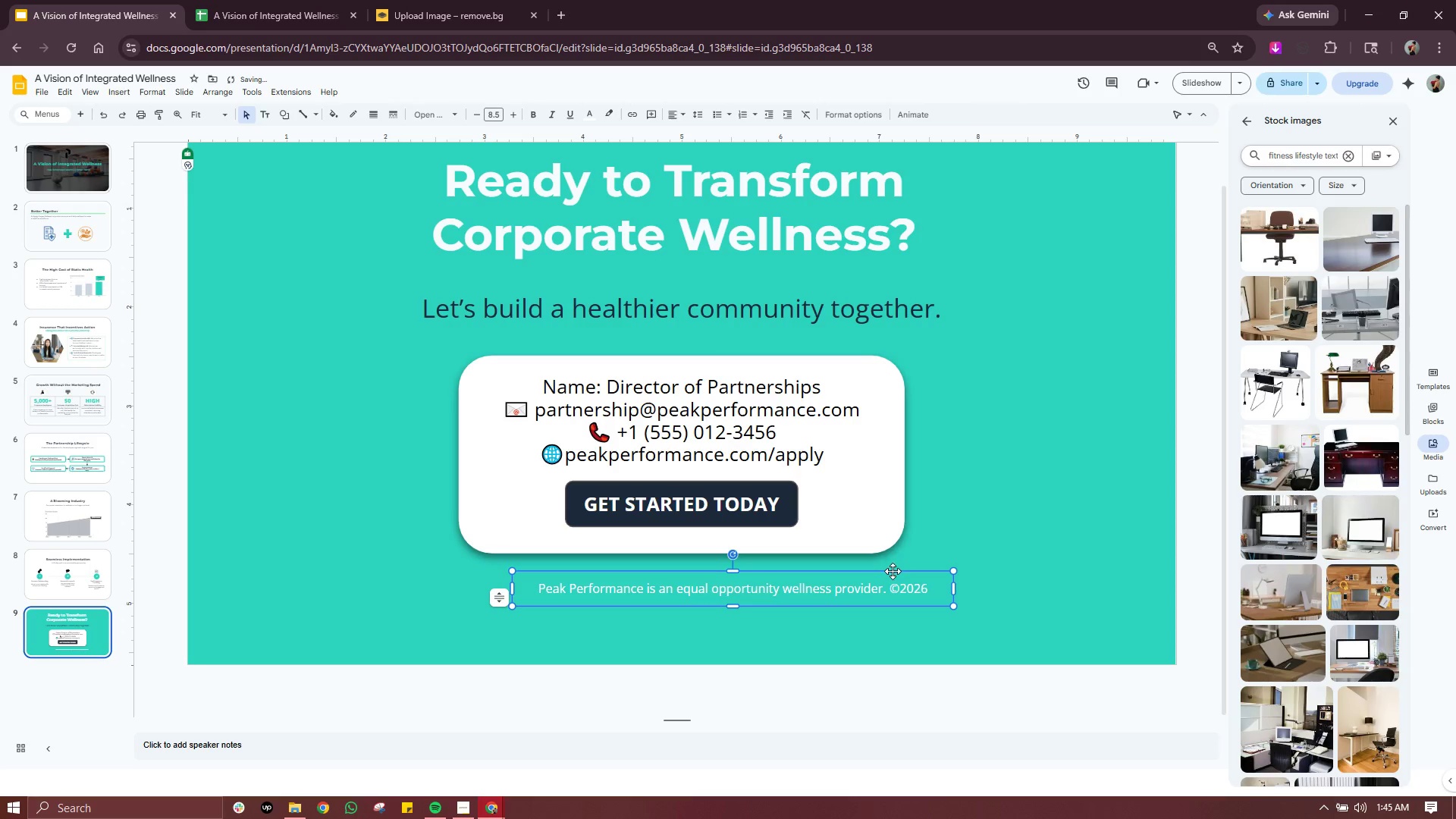 
left_click_drag(start_coordinate=[892, 571], to_coordinate=[842, 604])
 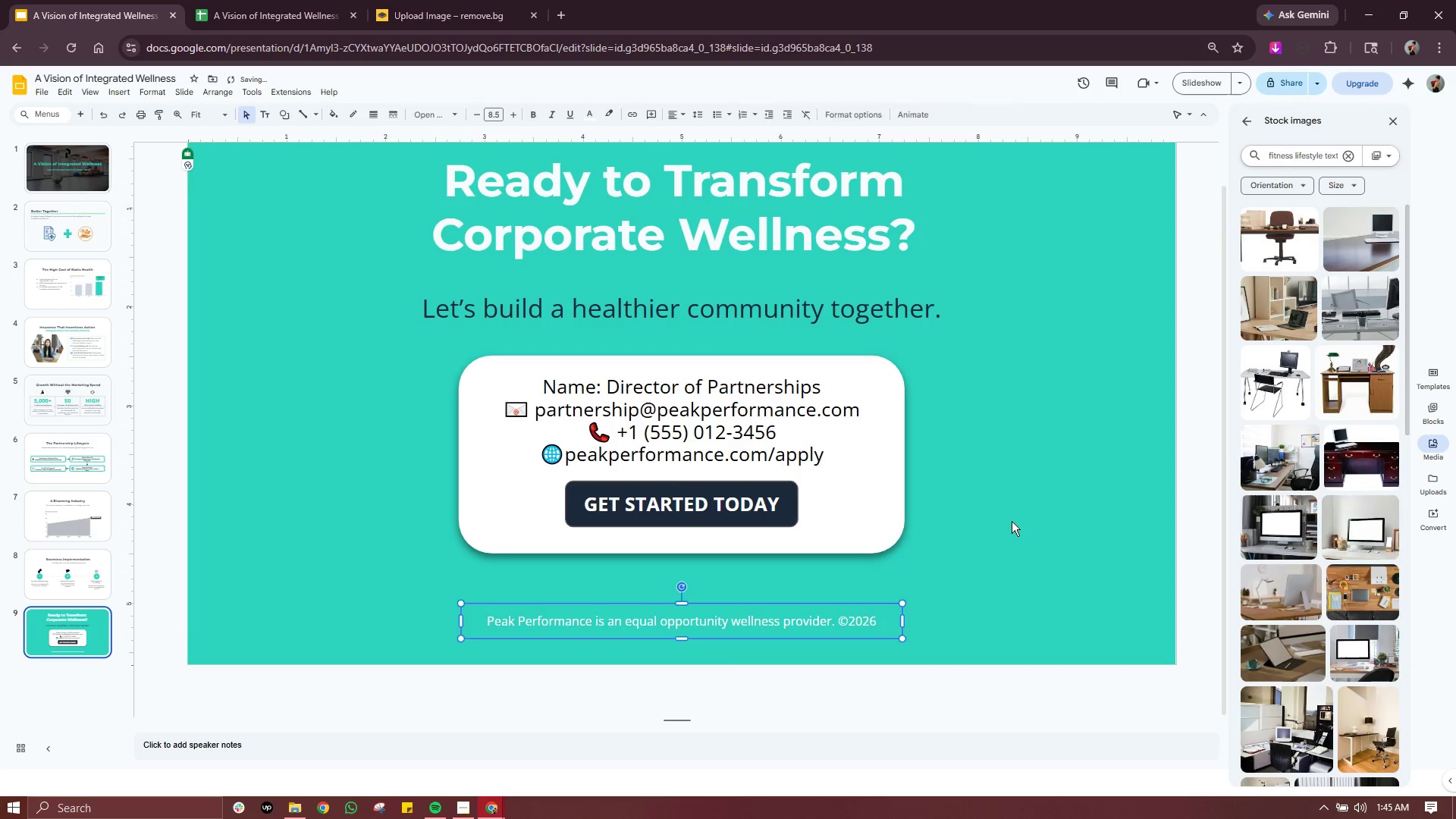 
left_click([1012, 521])
 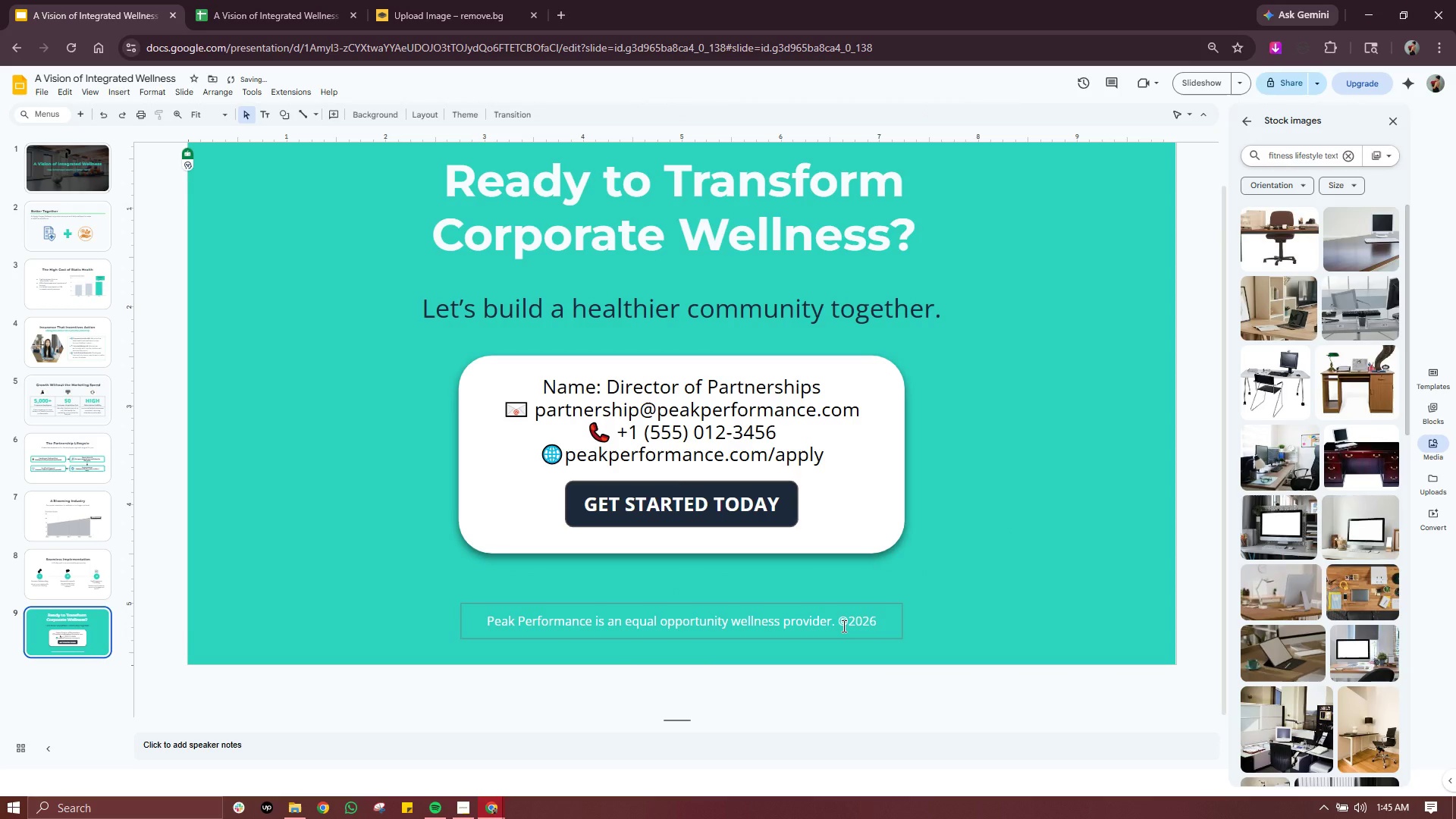 
left_click([843, 626])
 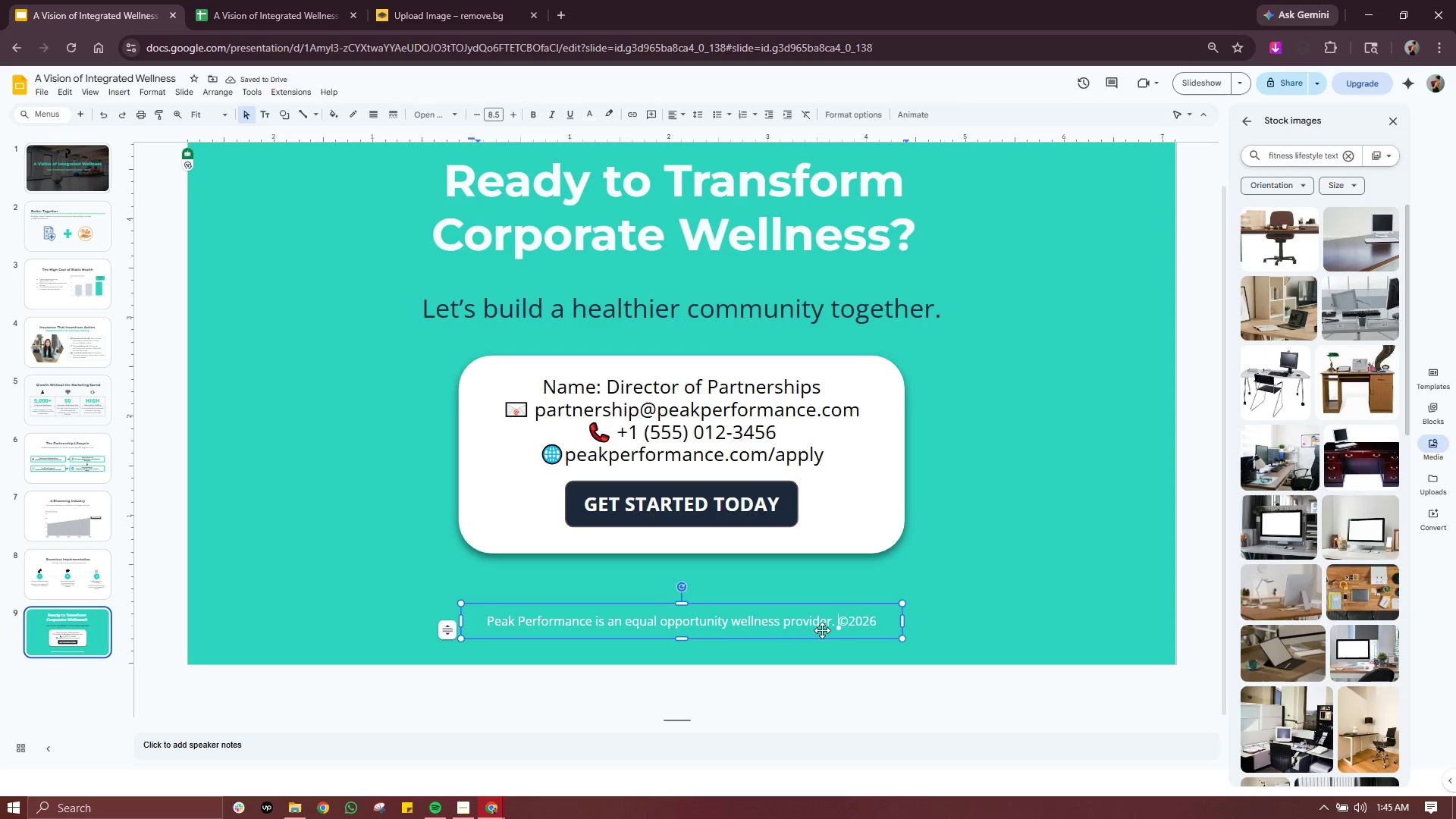 
double_click([822, 630])
 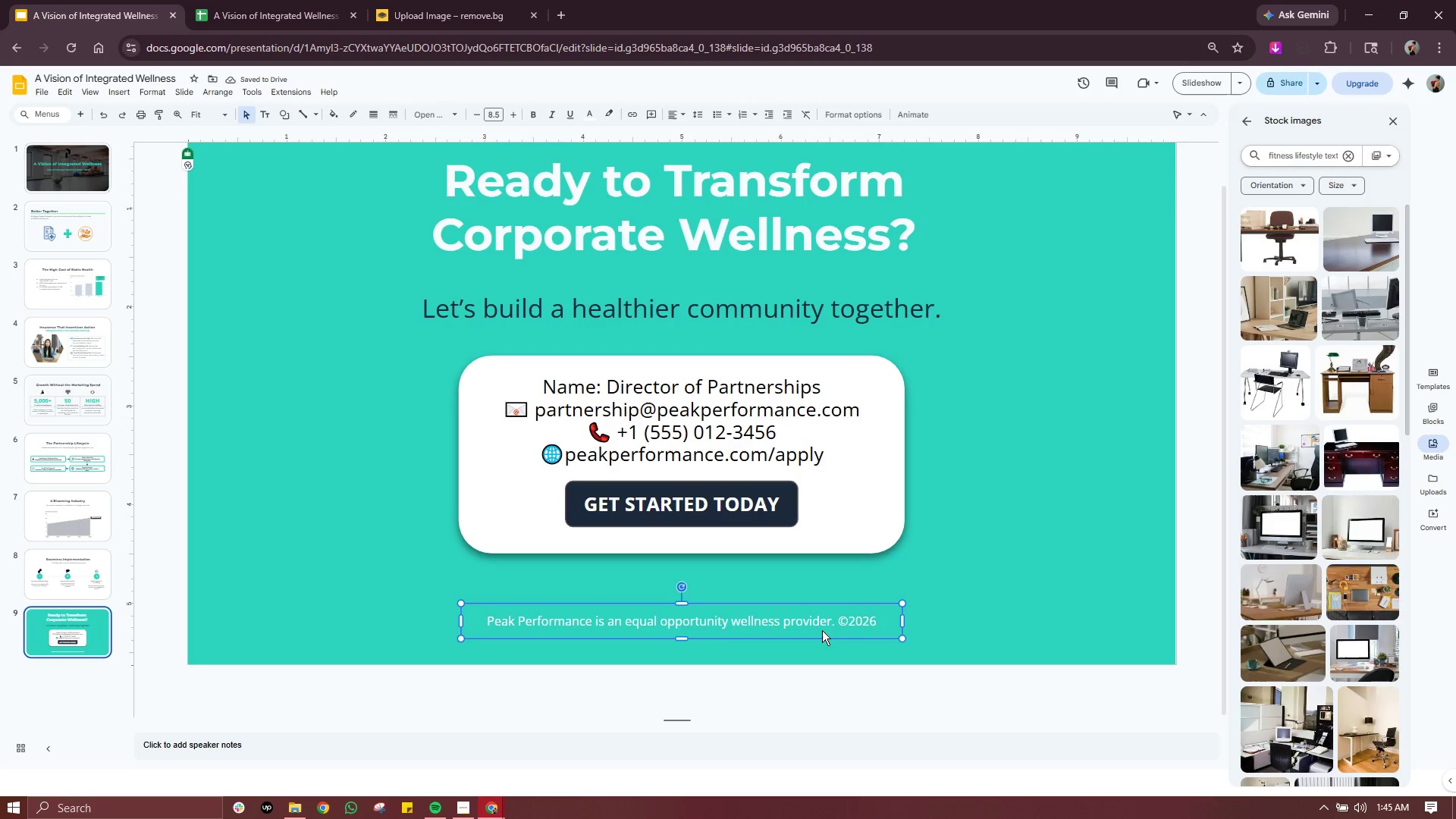 
triple_click([822, 630])
 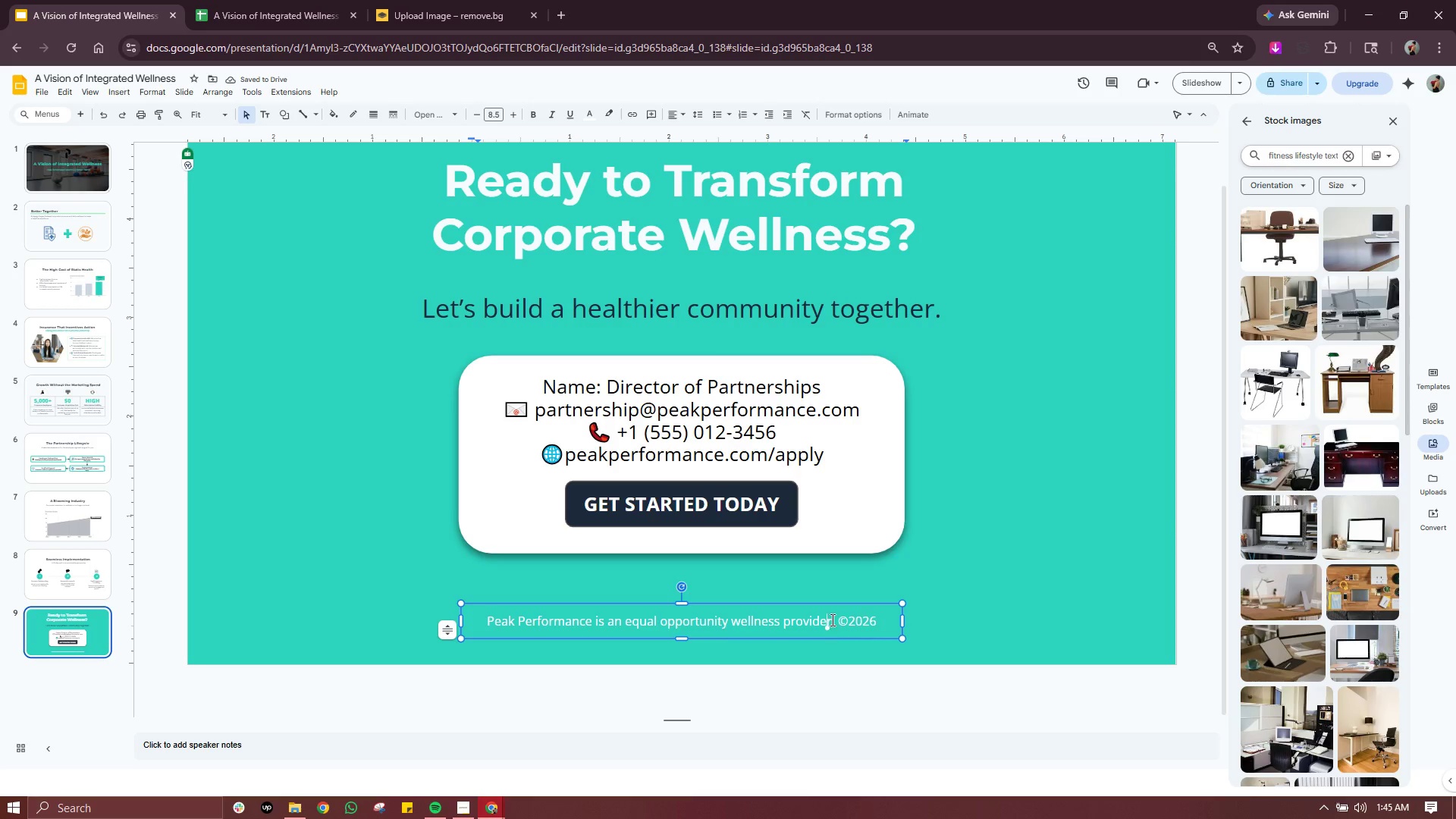 
double_click([832, 619])
 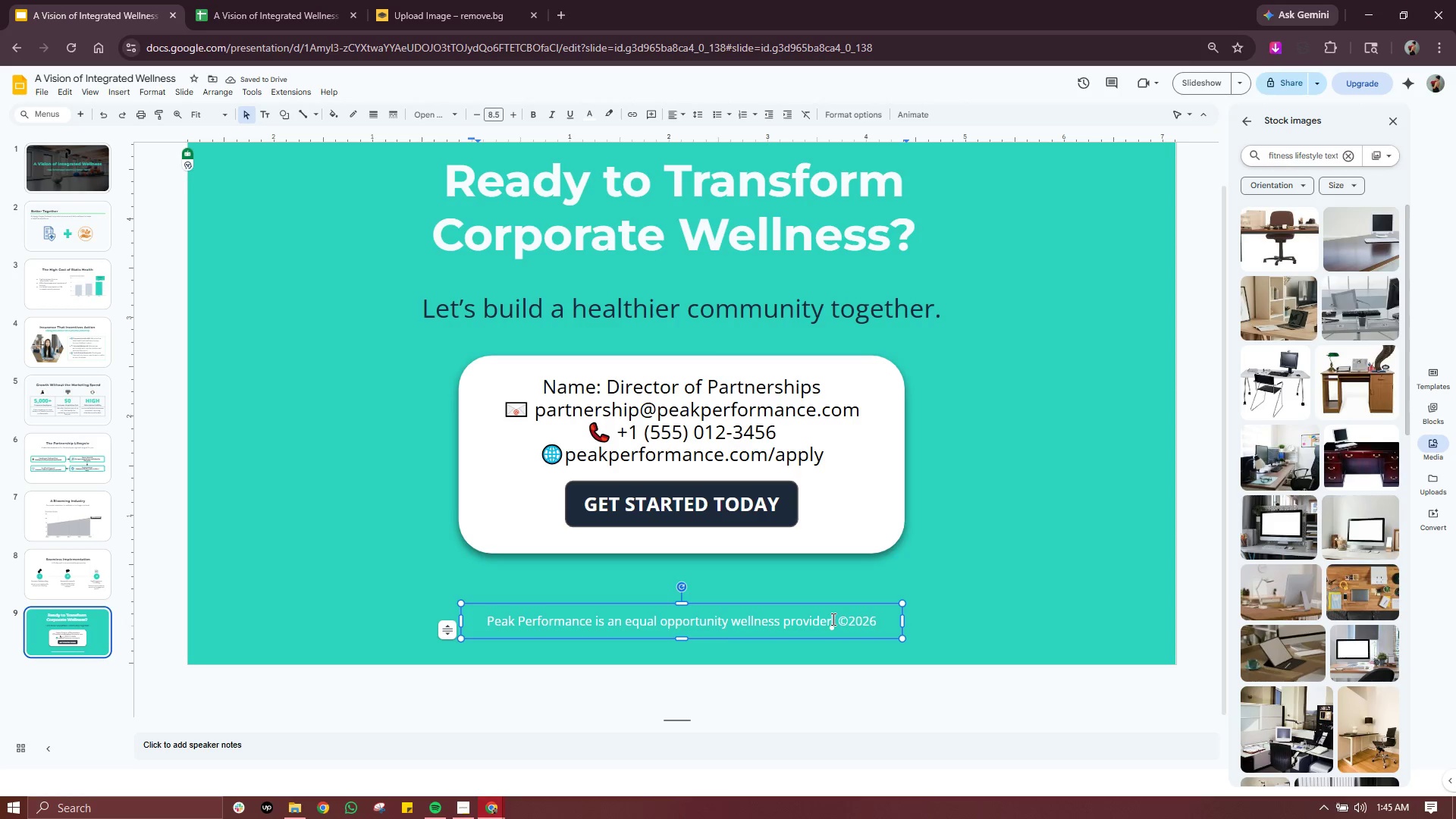 
triple_click([832, 619])
 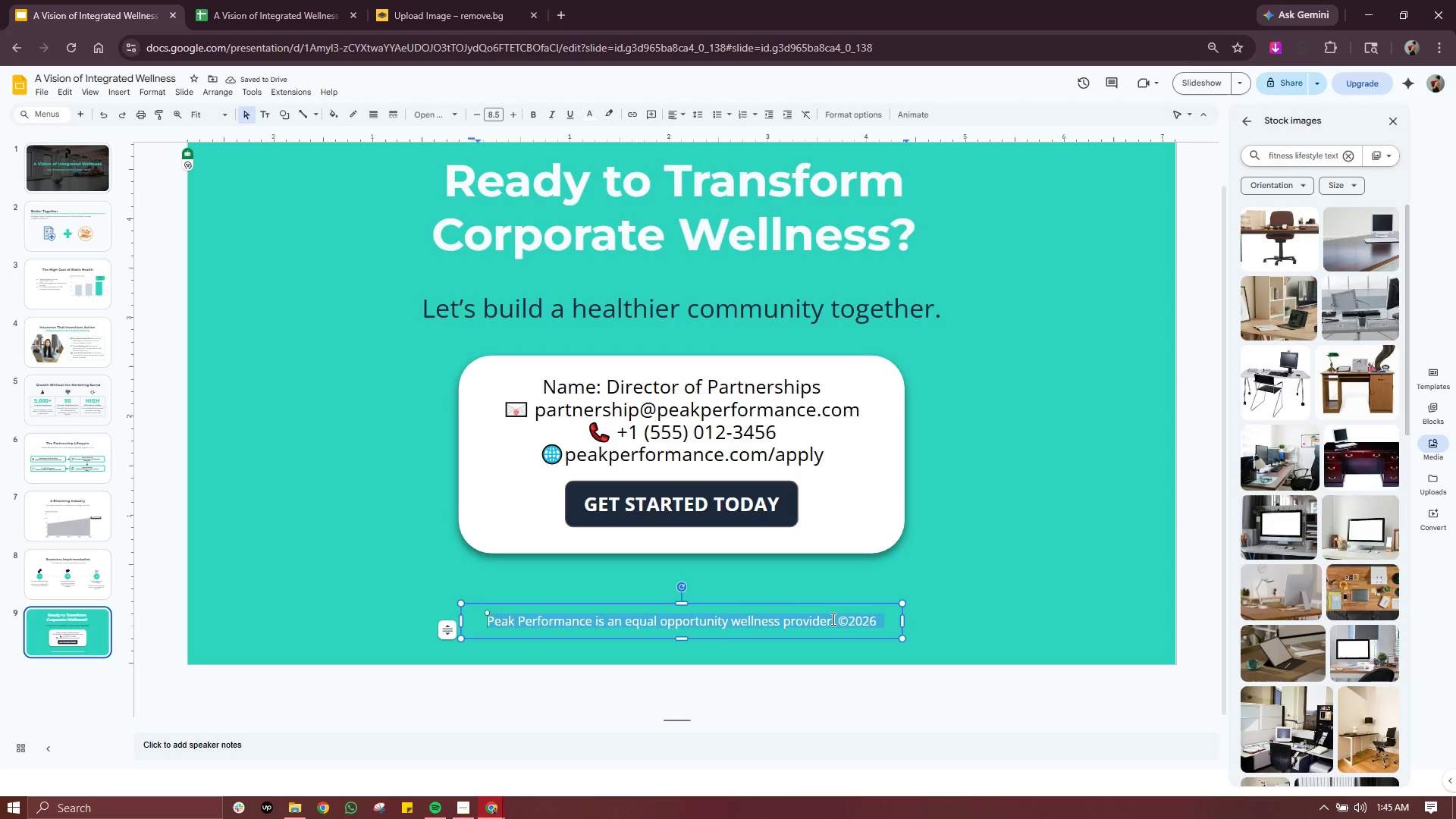 
triple_click([832, 619])
 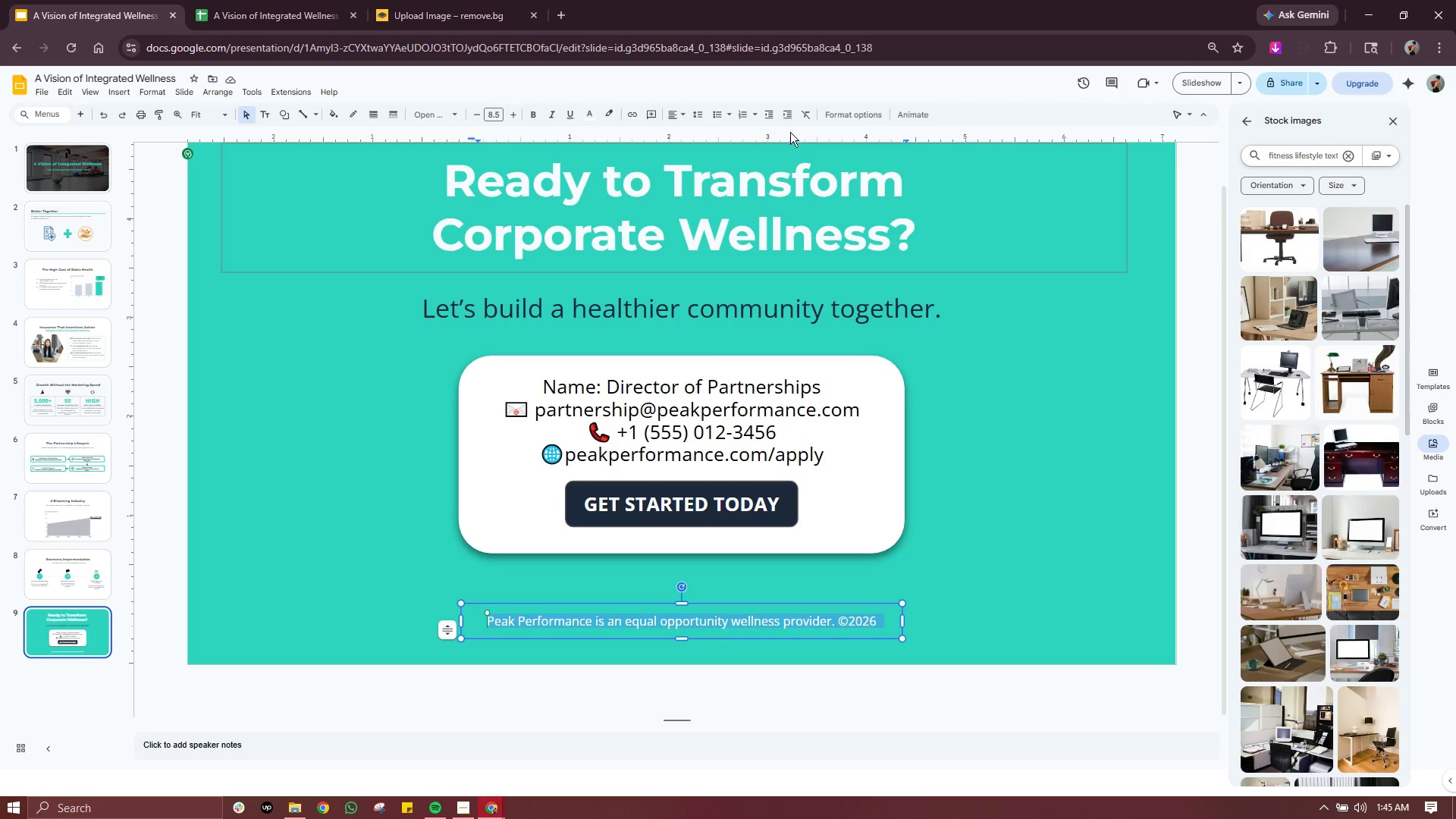 
left_click([856, 112])
 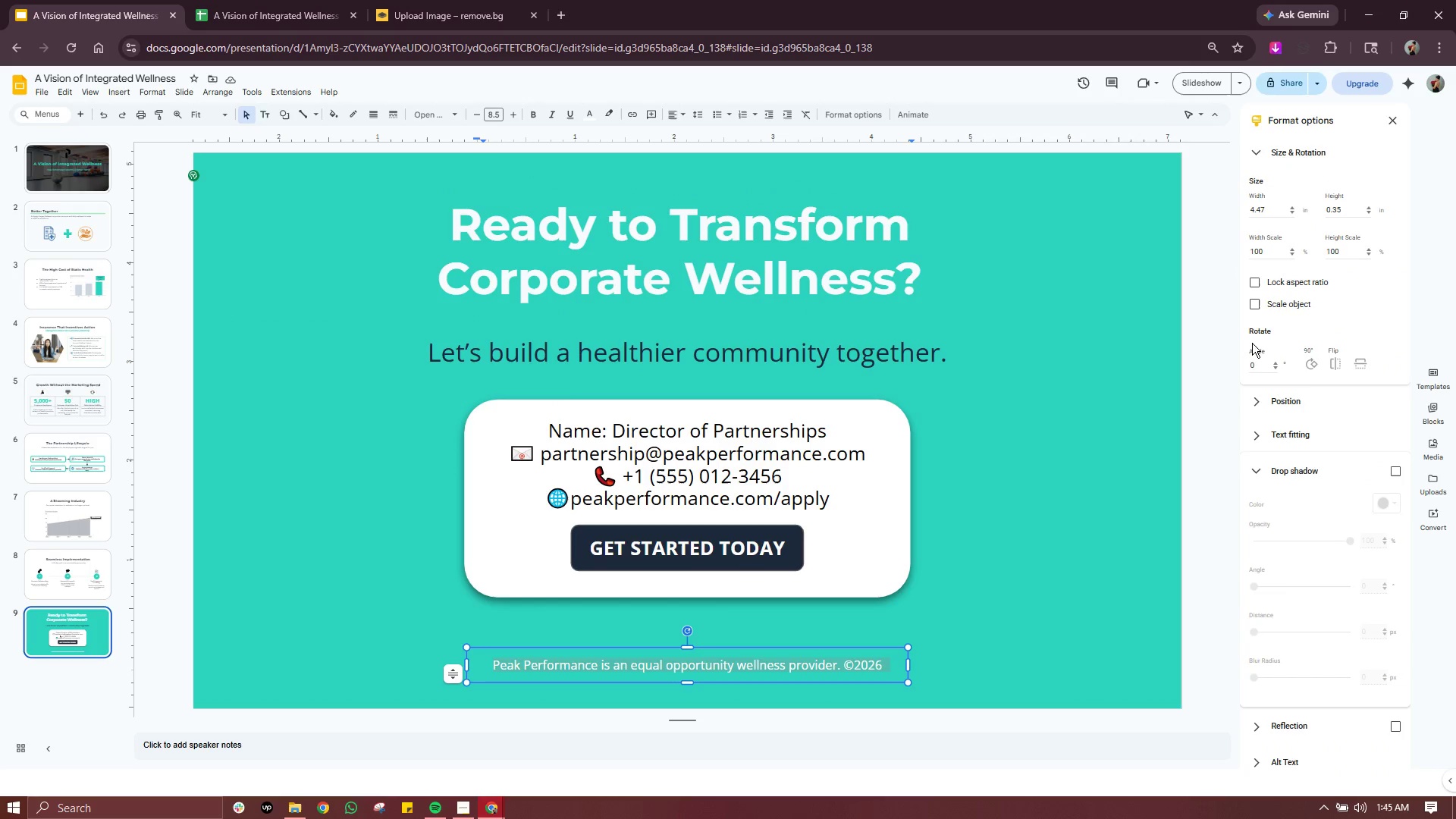 
left_click([1257, 405])
 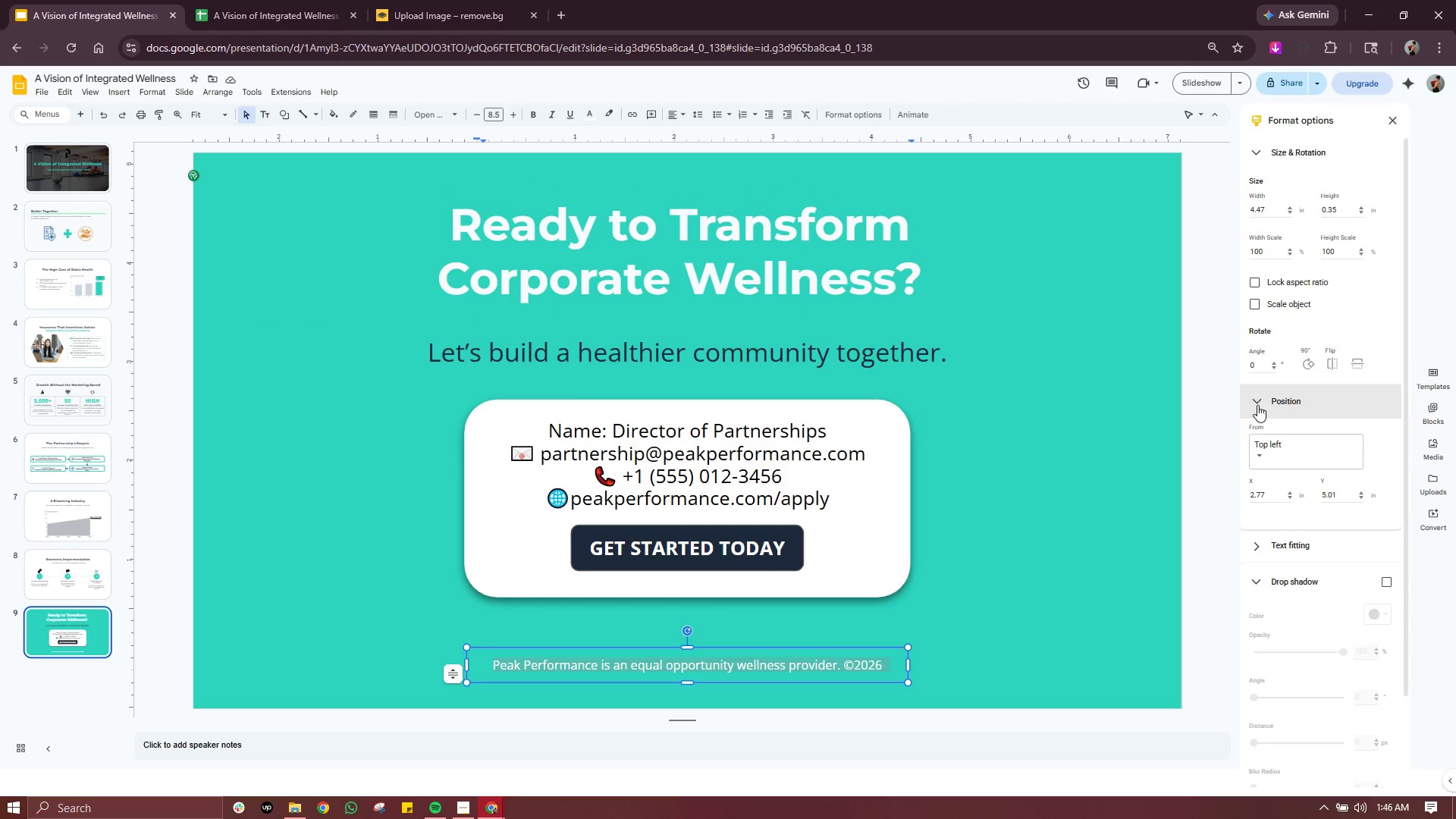 
left_click([1257, 405])
 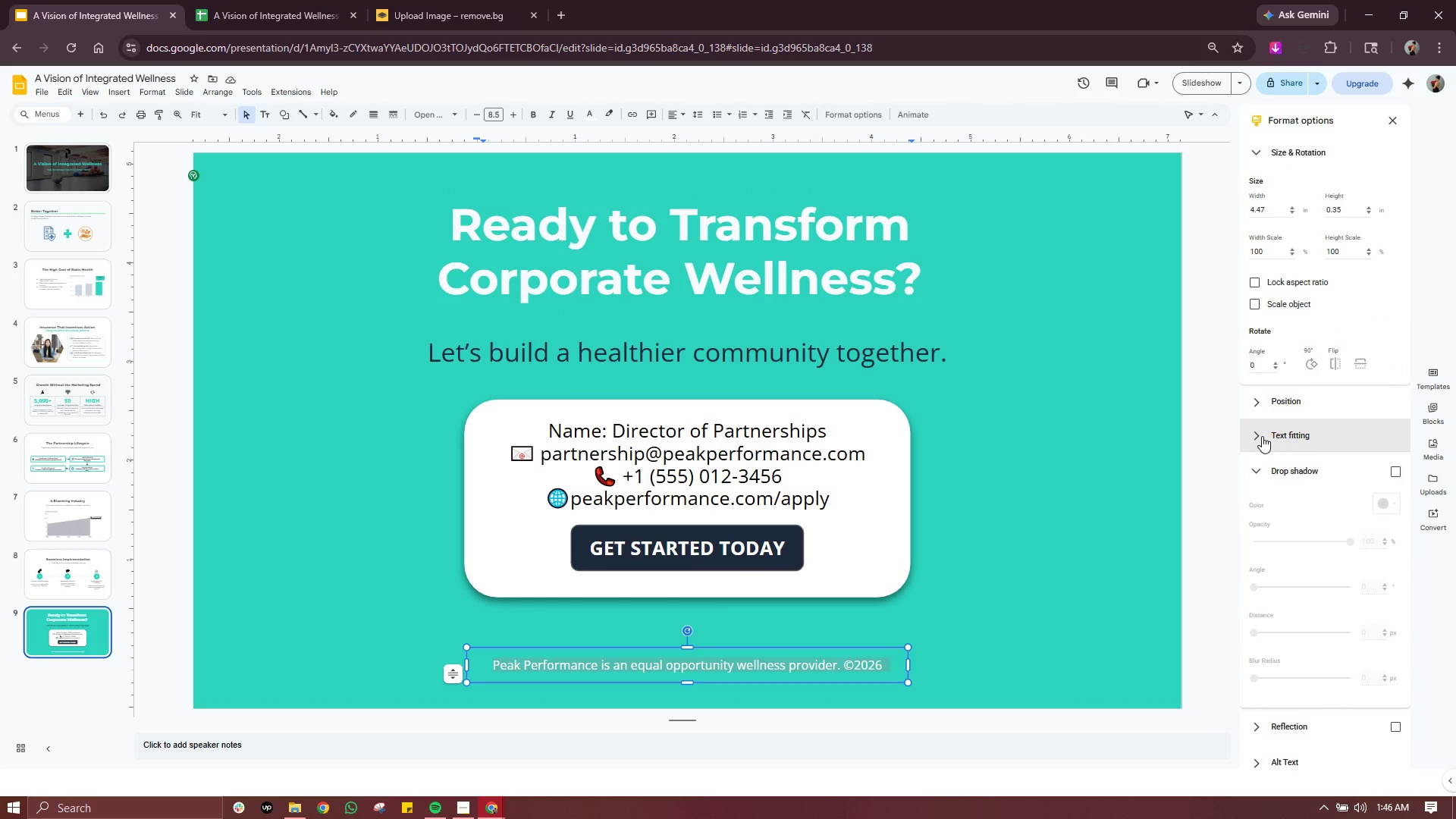 
left_click([1262, 436])
 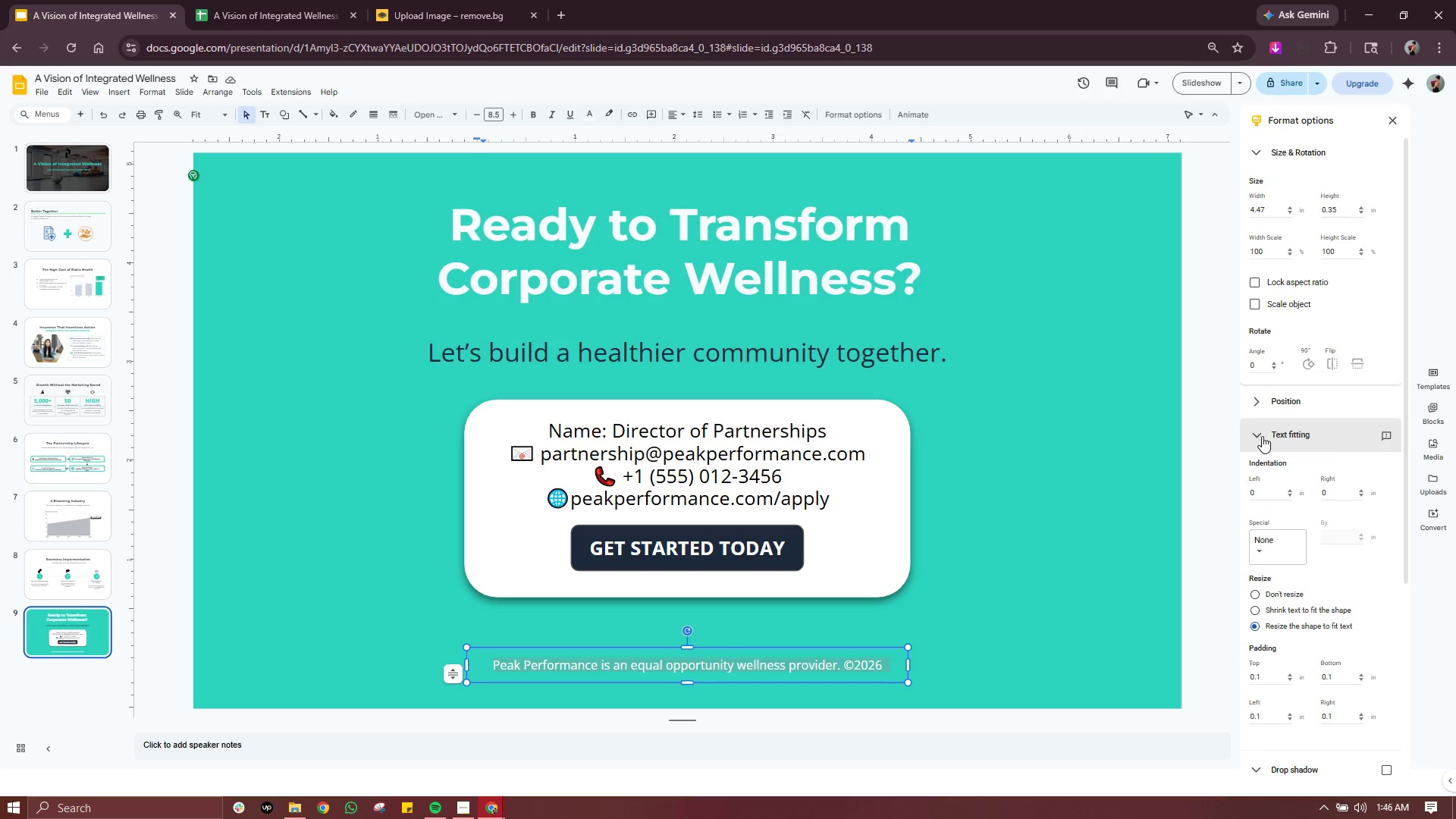 
left_click([1262, 436])
 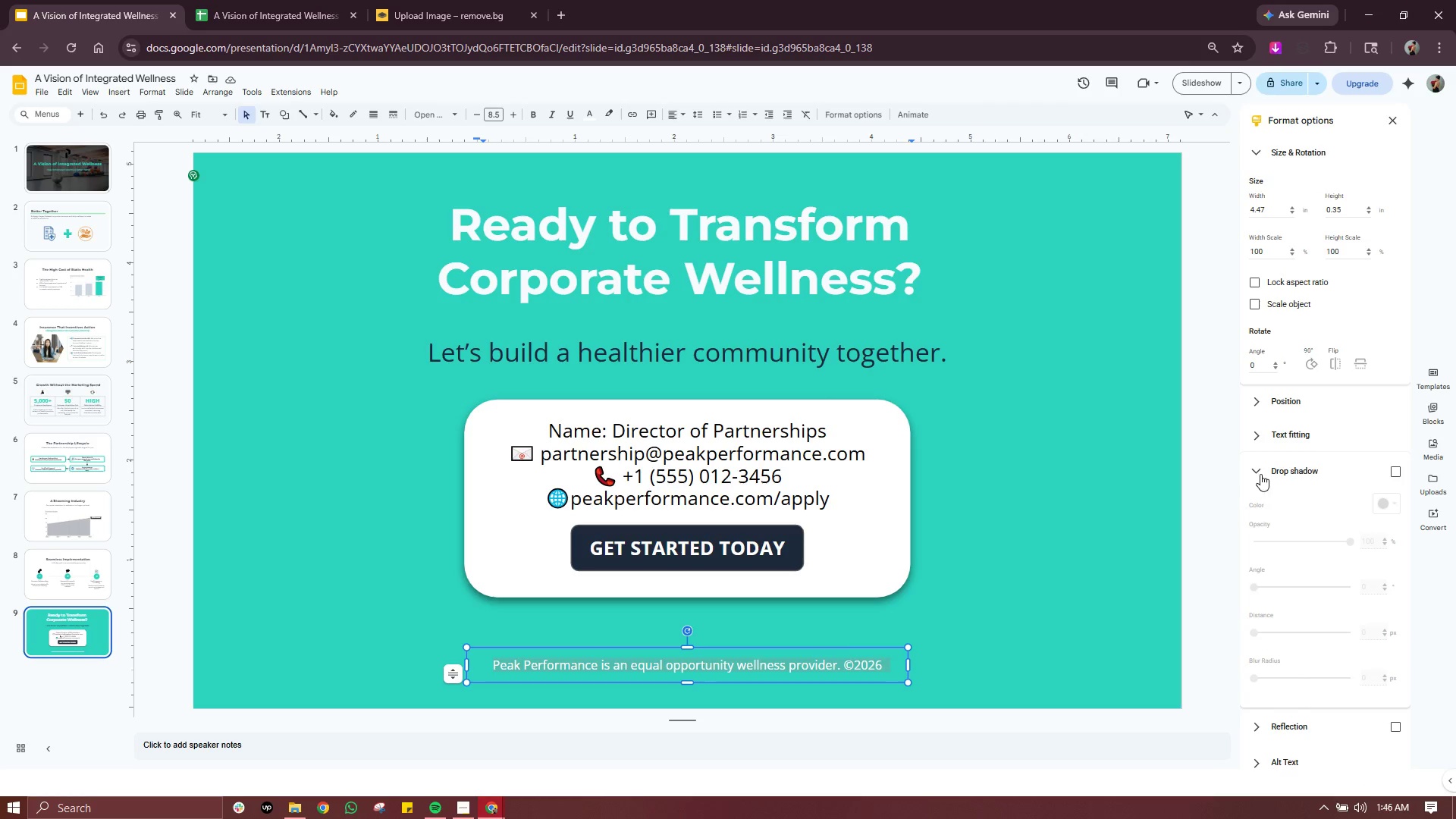 
left_click([1260, 468])
 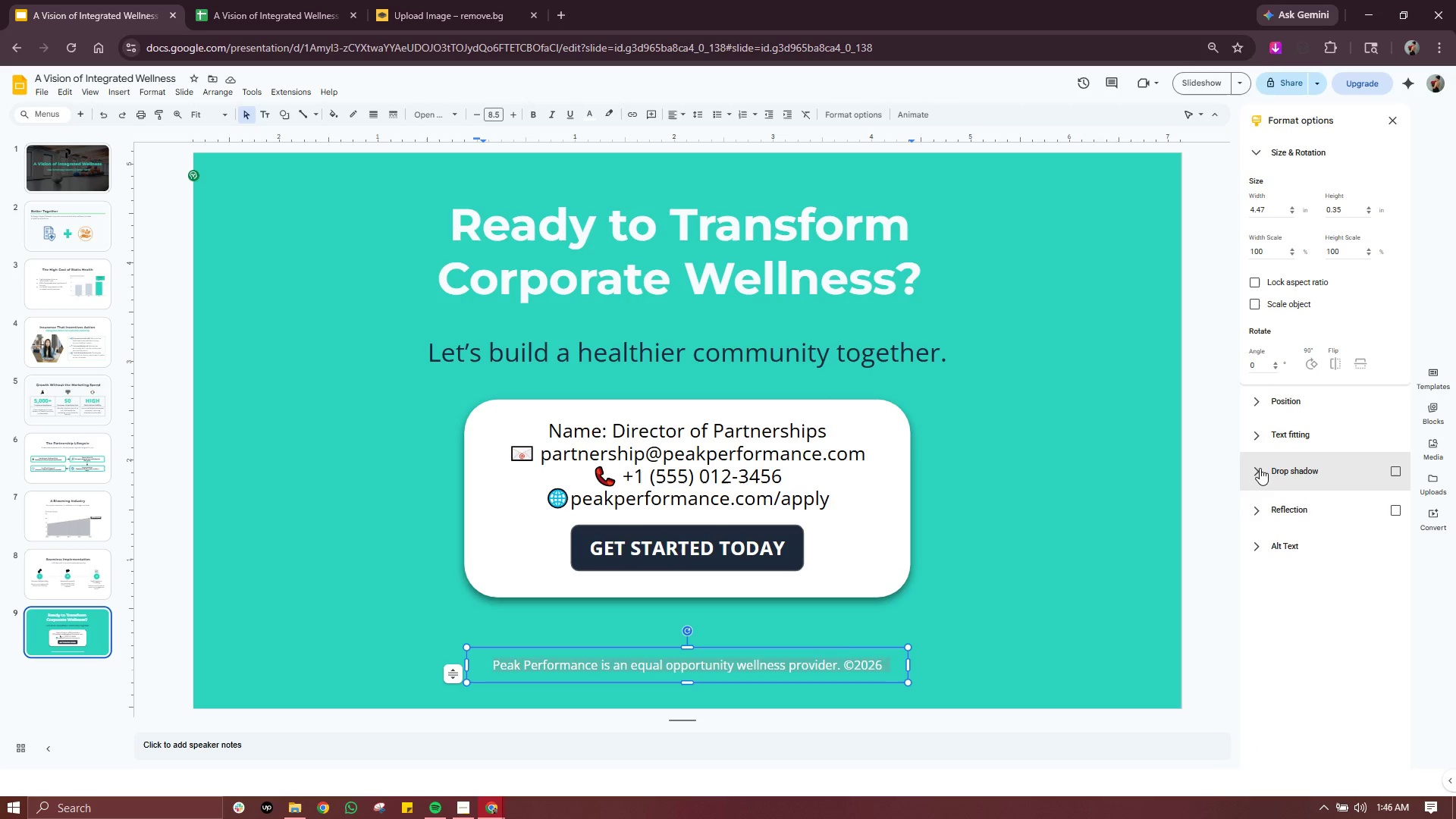 
left_click([1260, 468])
 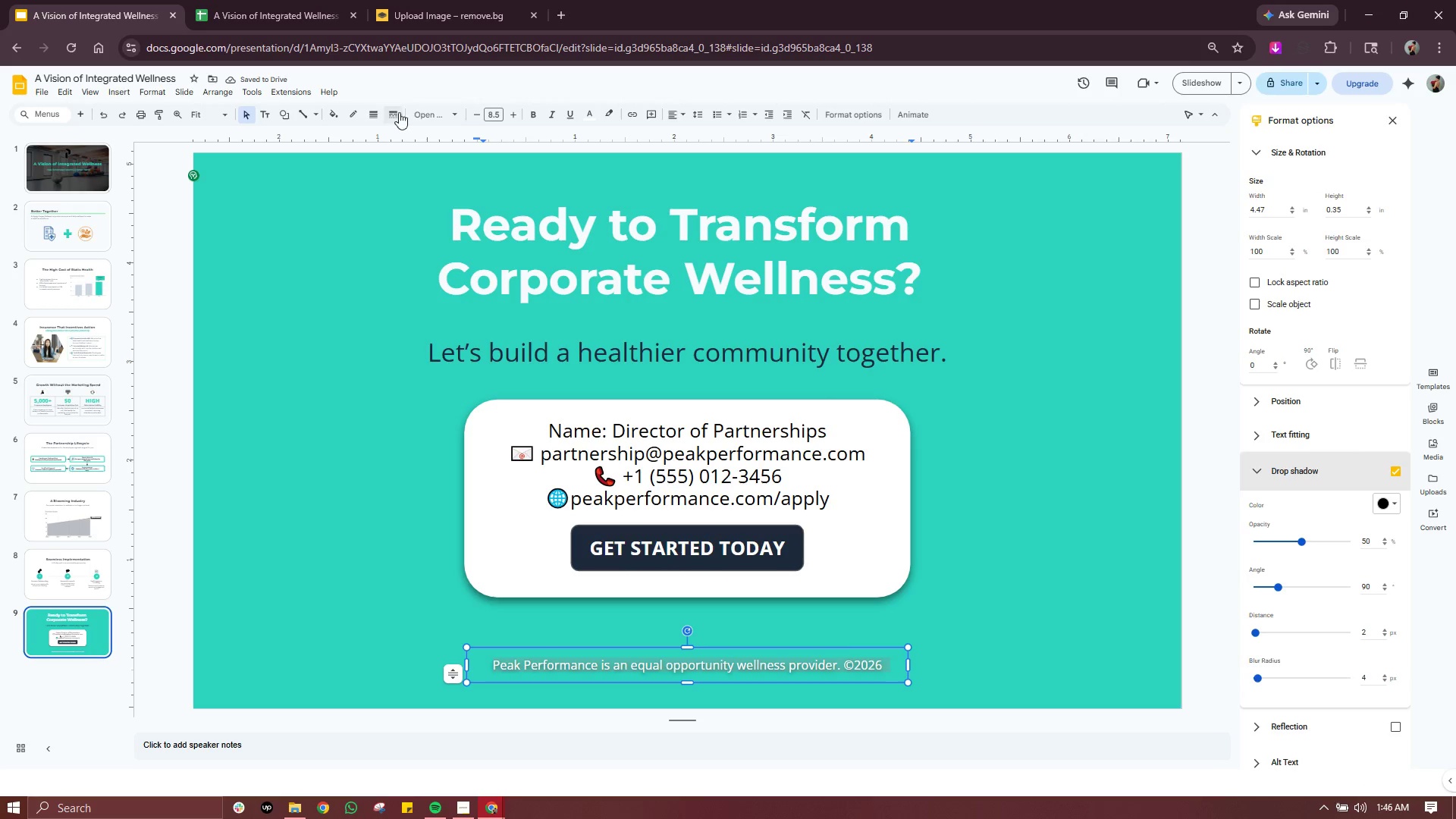 
left_click([382, 114])
 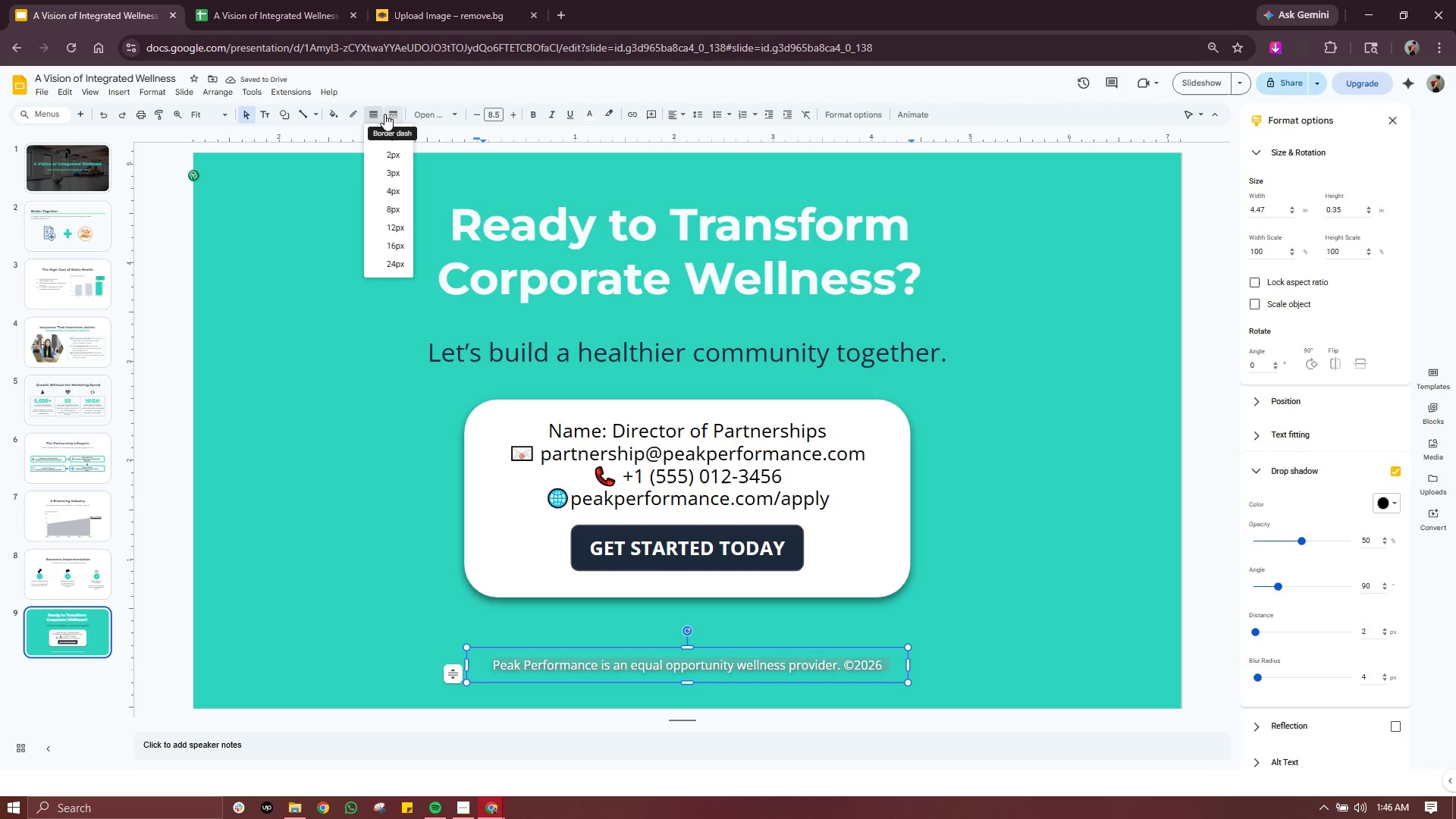 
mouse_move([394, 130])
 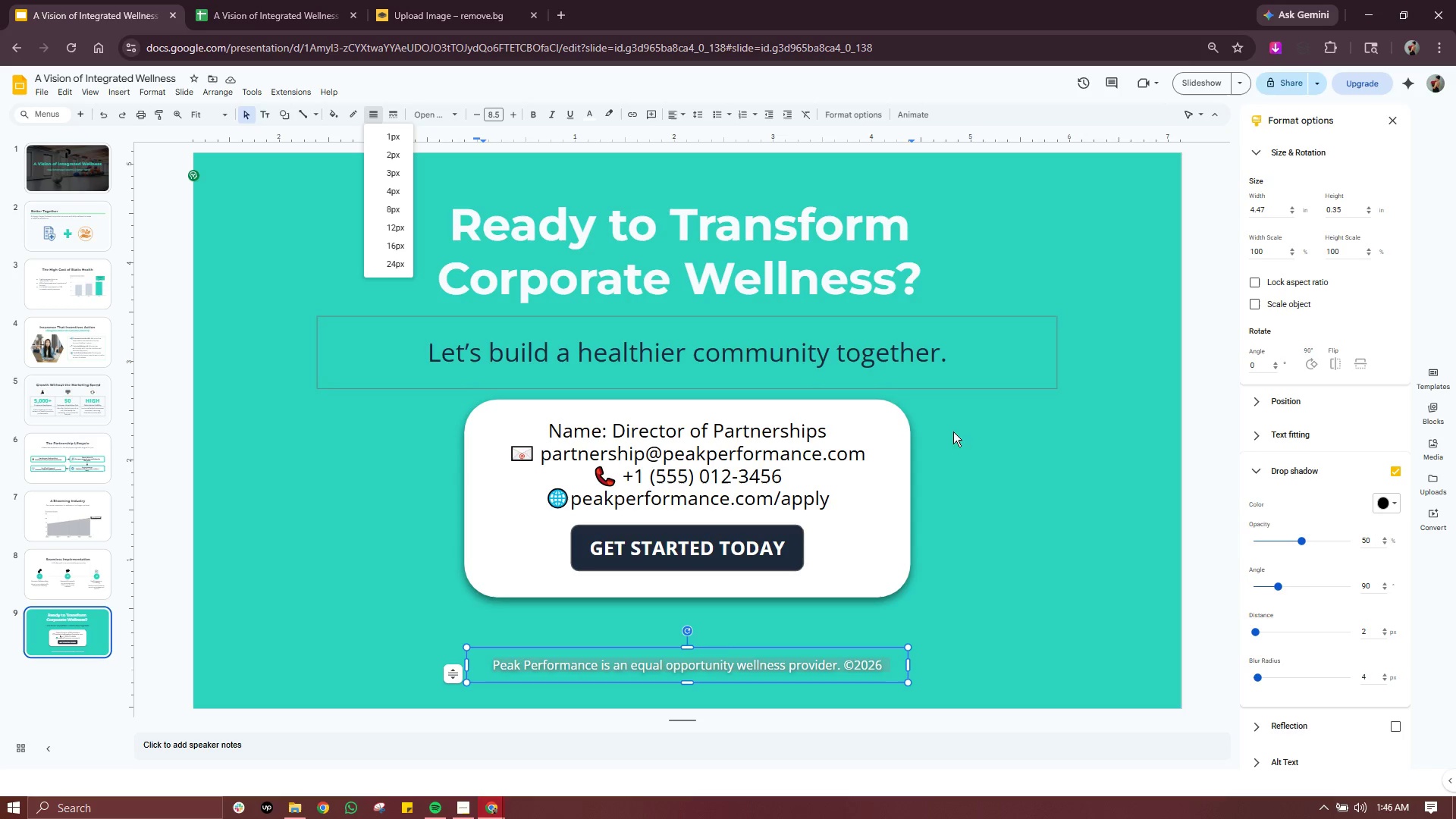 
left_click([1067, 582])
 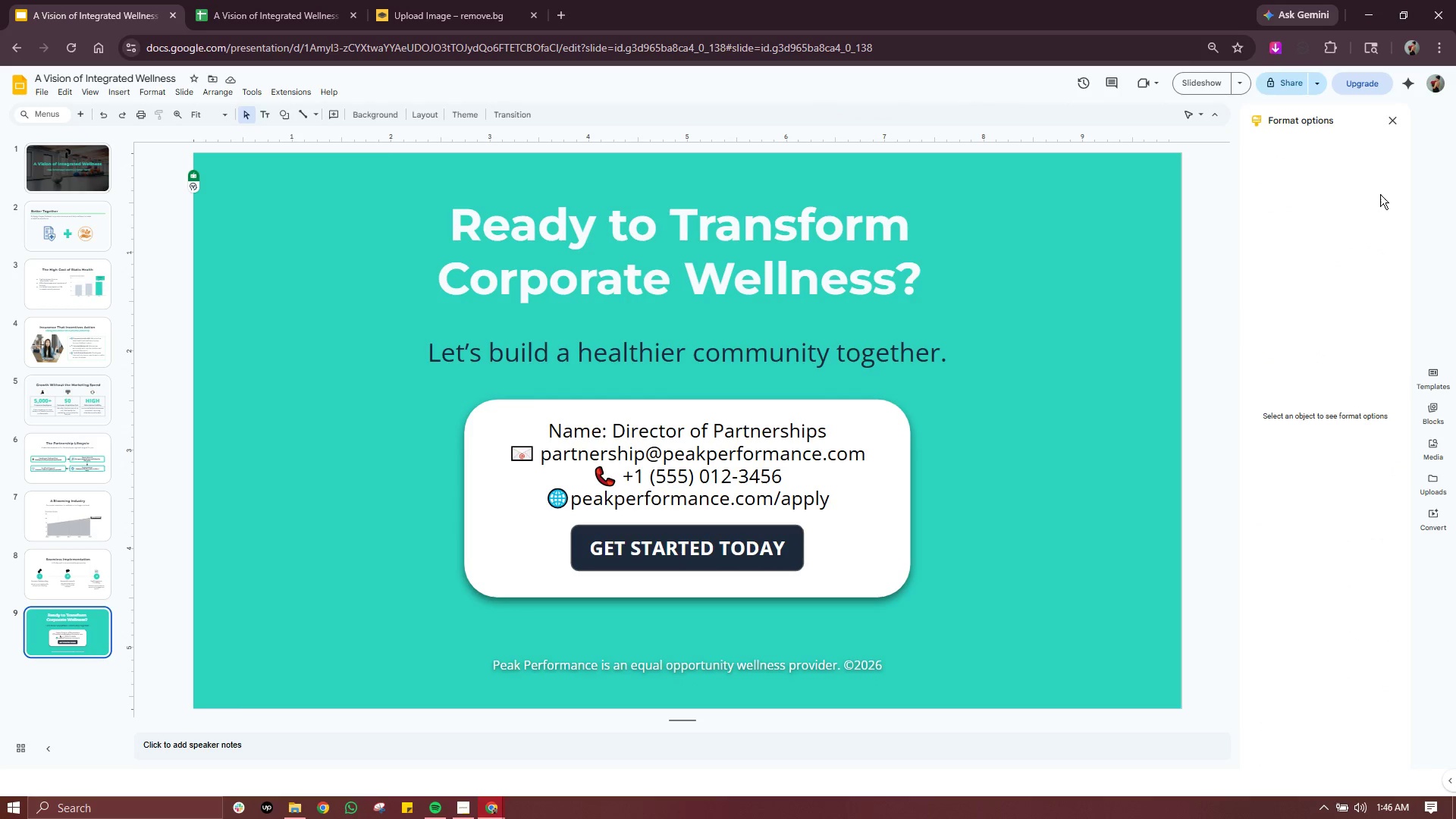 
left_click([1398, 122])
 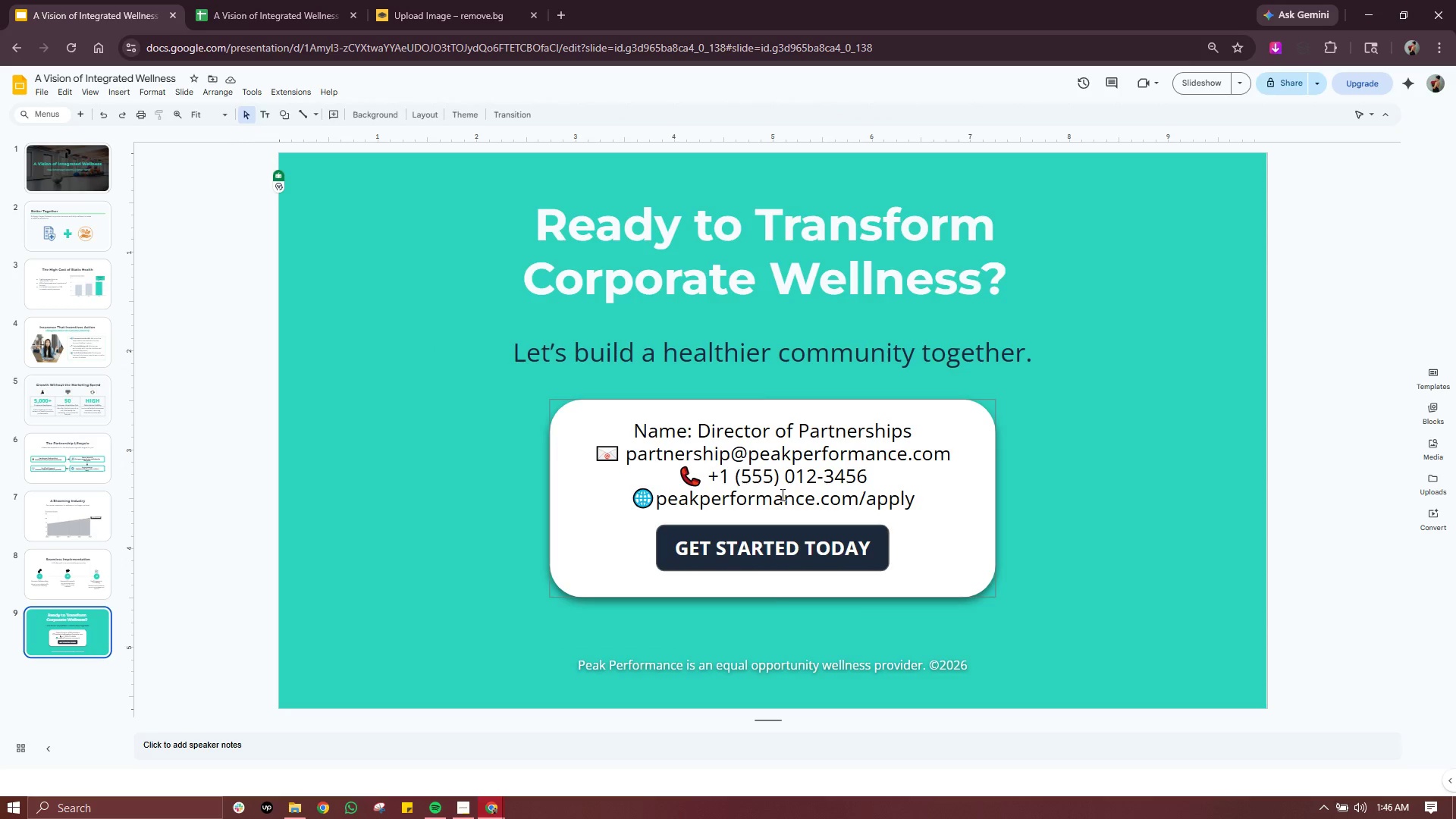 
left_click([781, 494])
 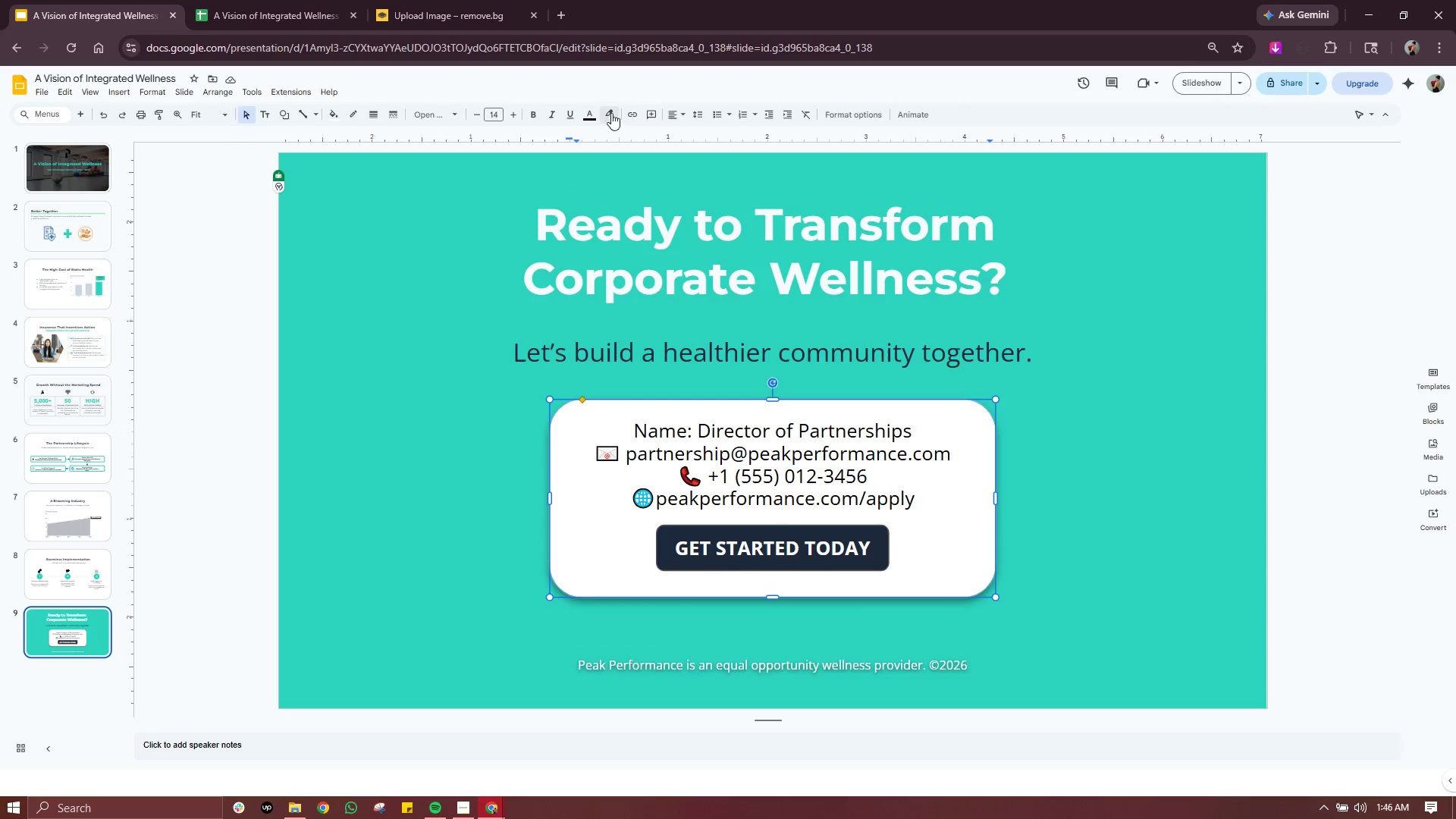 
left_click([591, 121])
 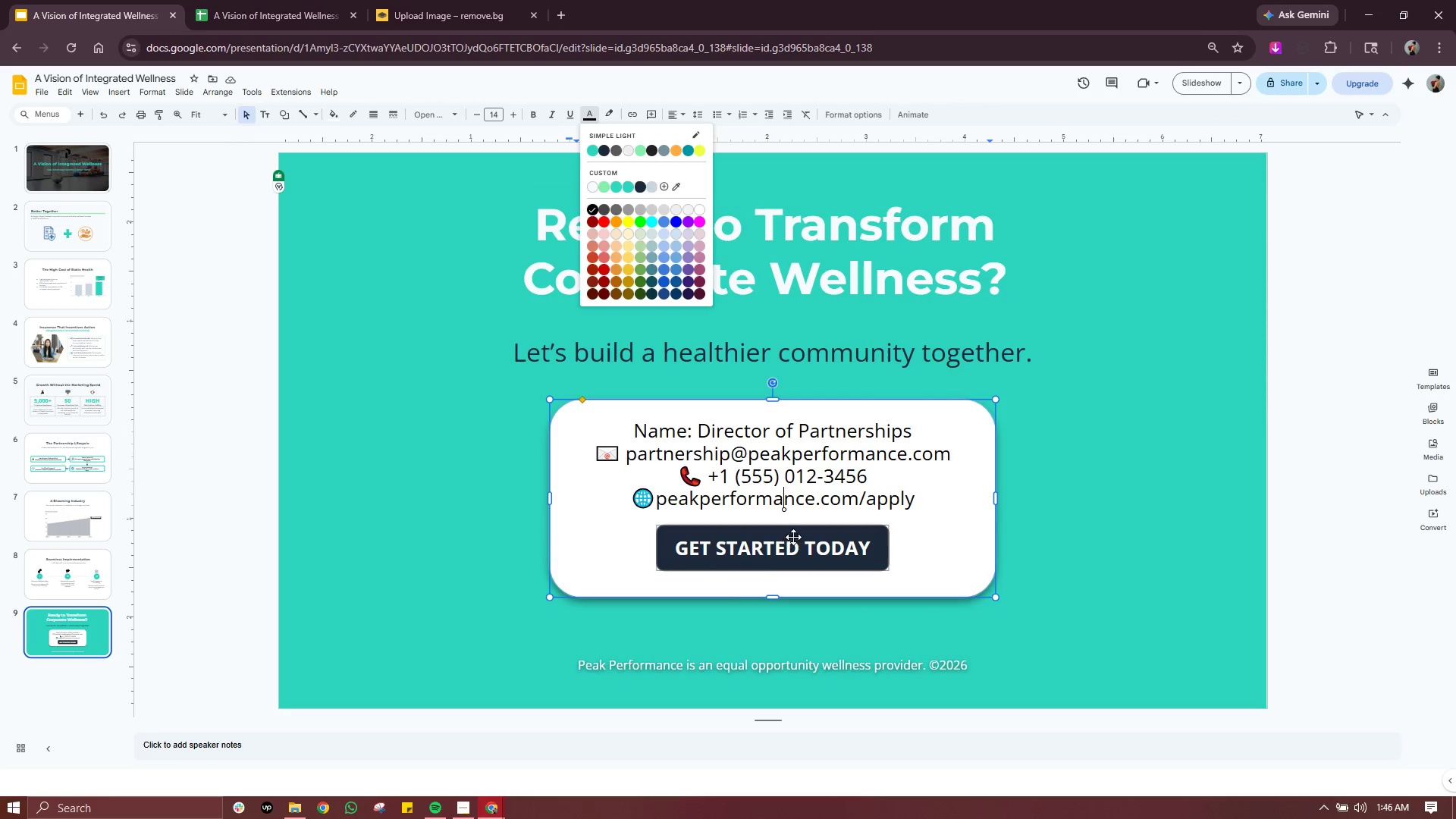 
left_click([827, 484])
 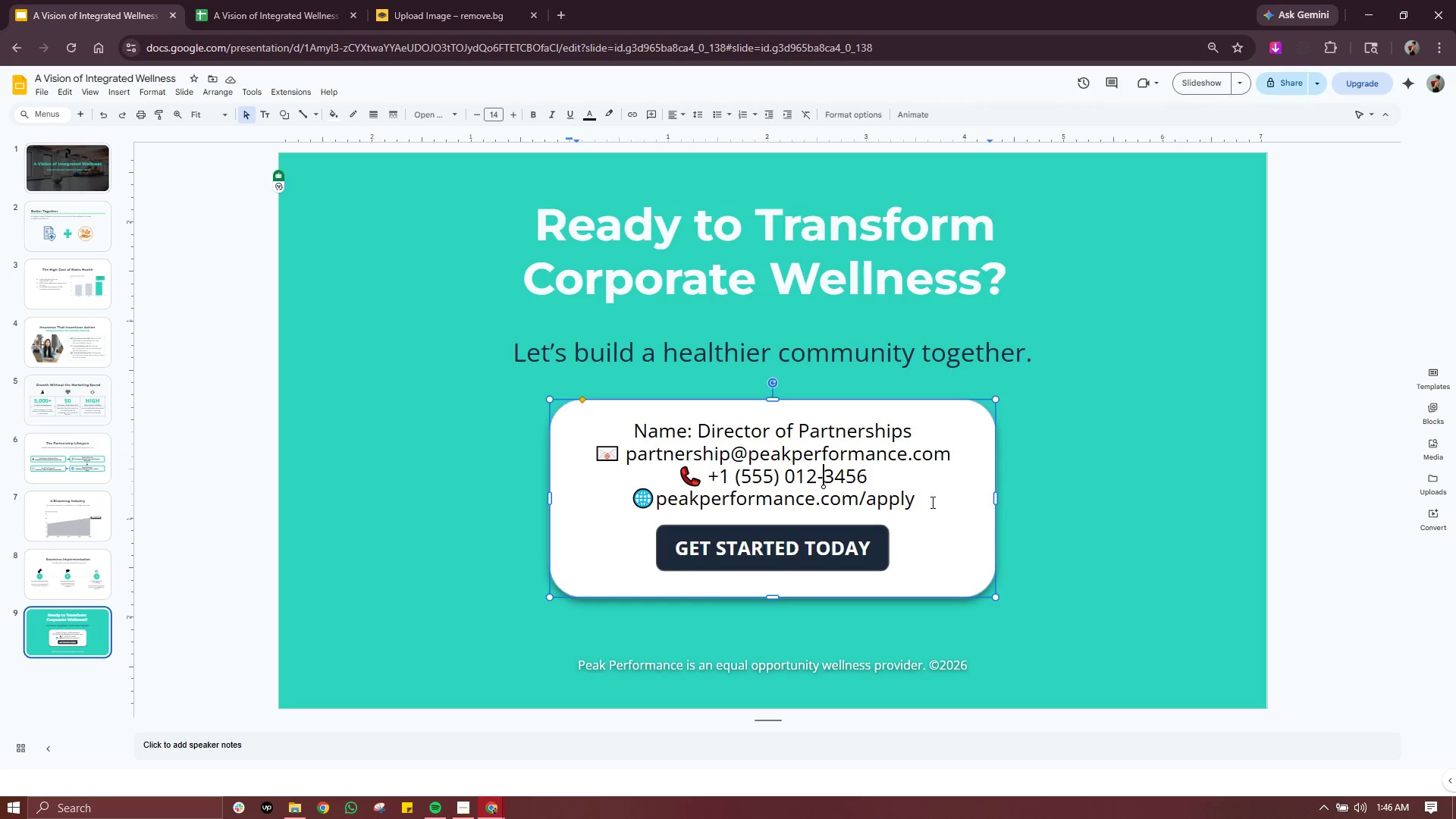 
left_click_drag(start_coordinate=[930, 501], to_coordinate=[620, 435])
 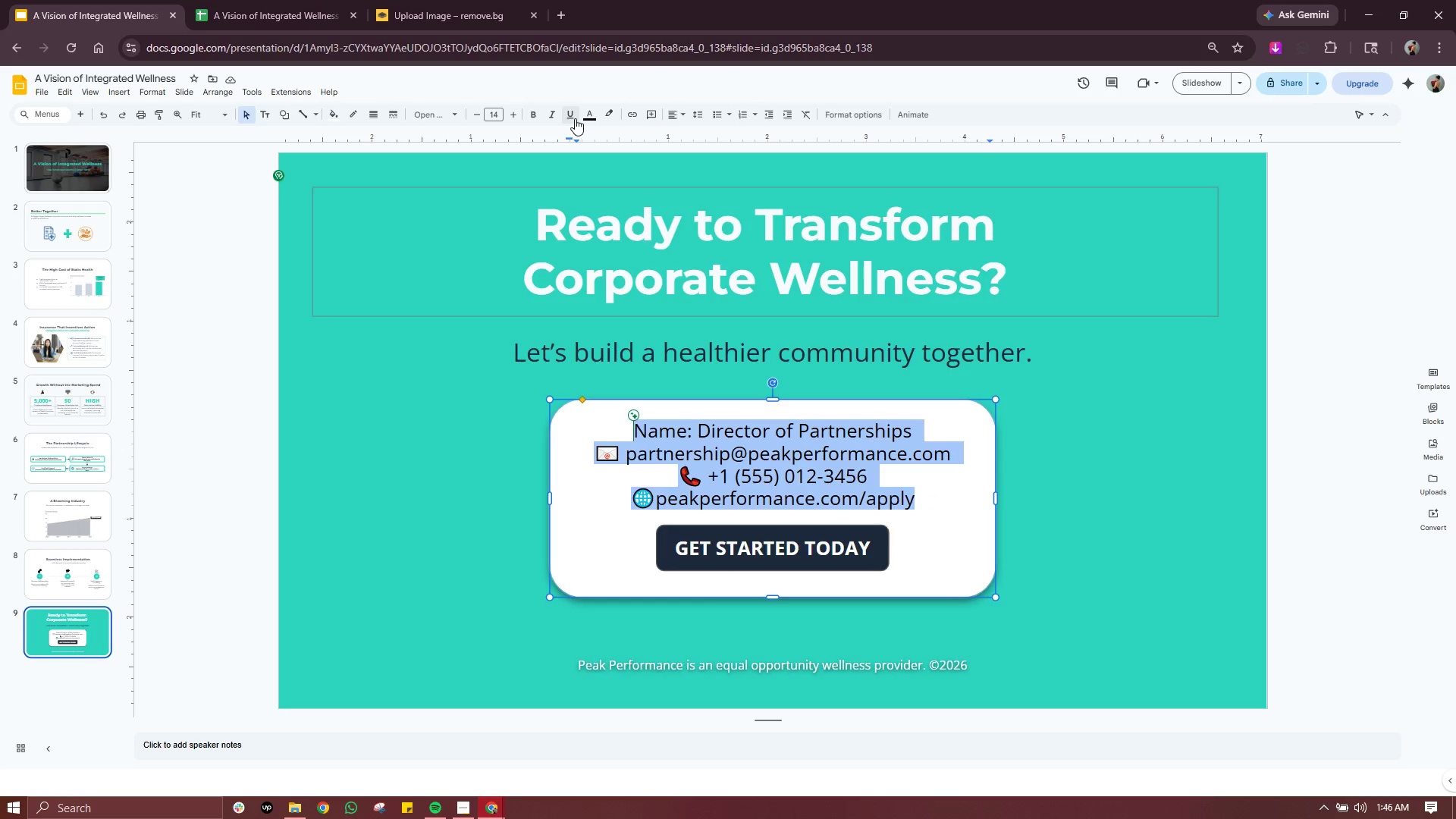 
left_click([575, 118])
 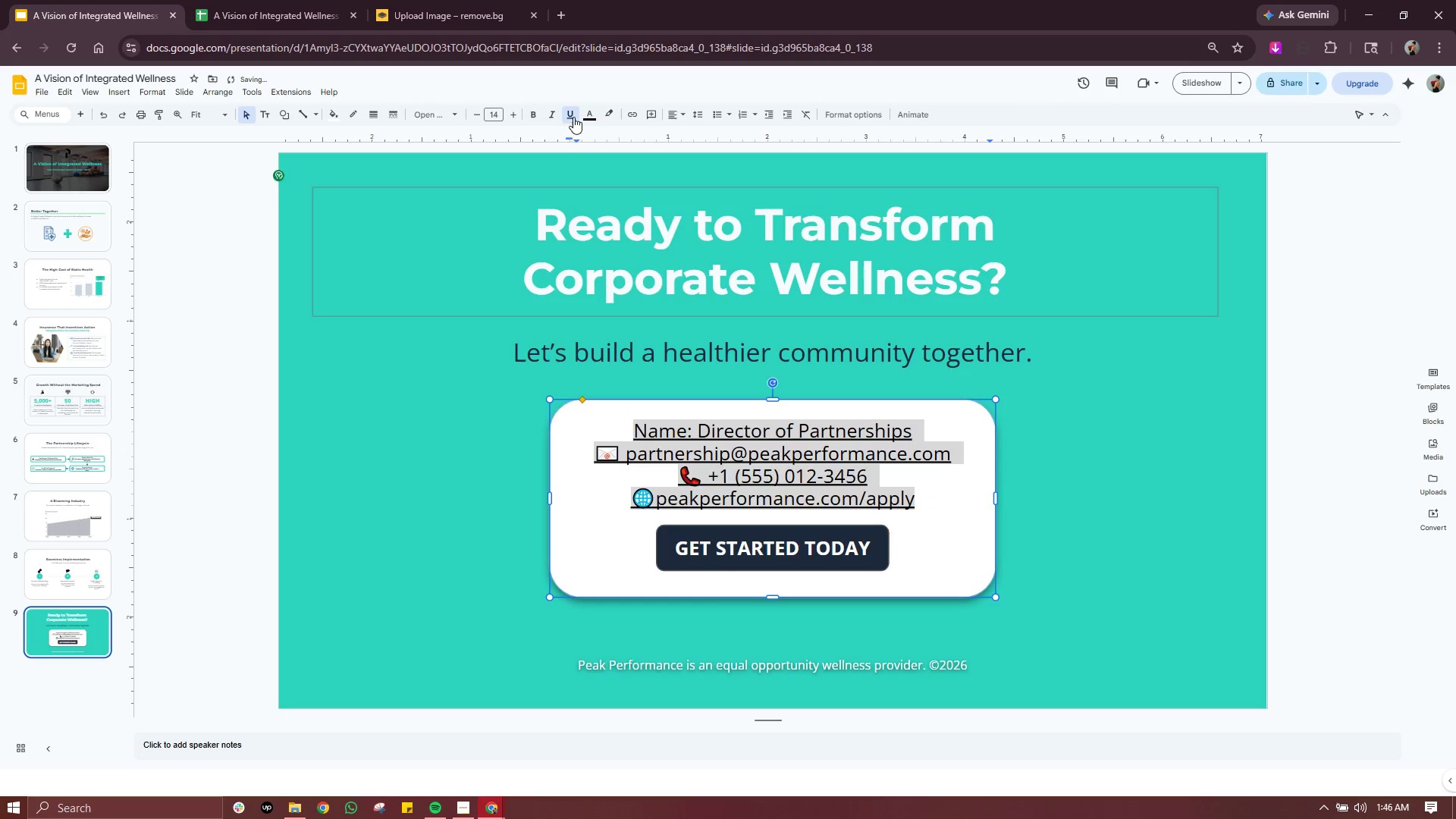 
double_click([595, 115])
 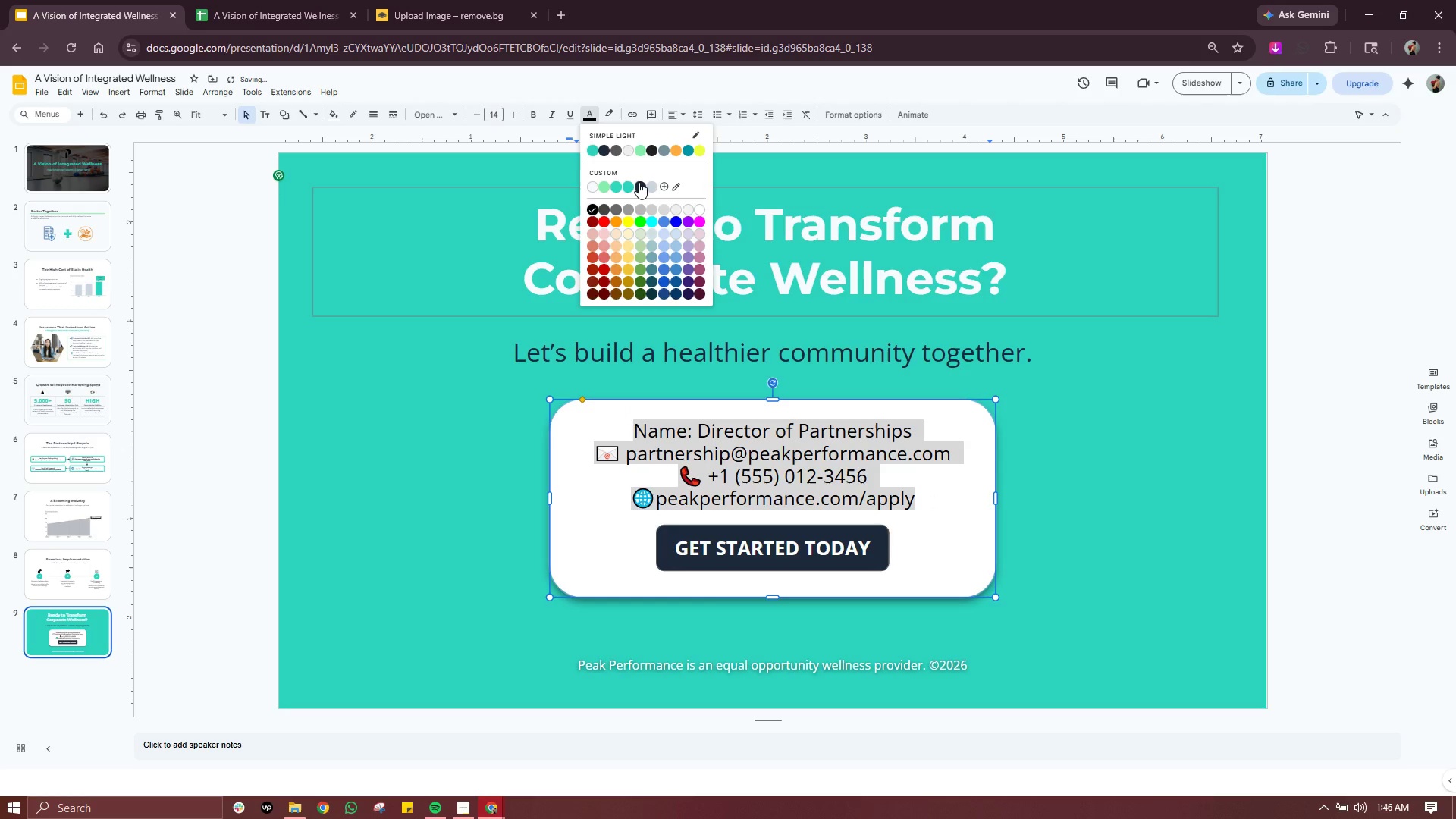 
left_click([639, 182])
 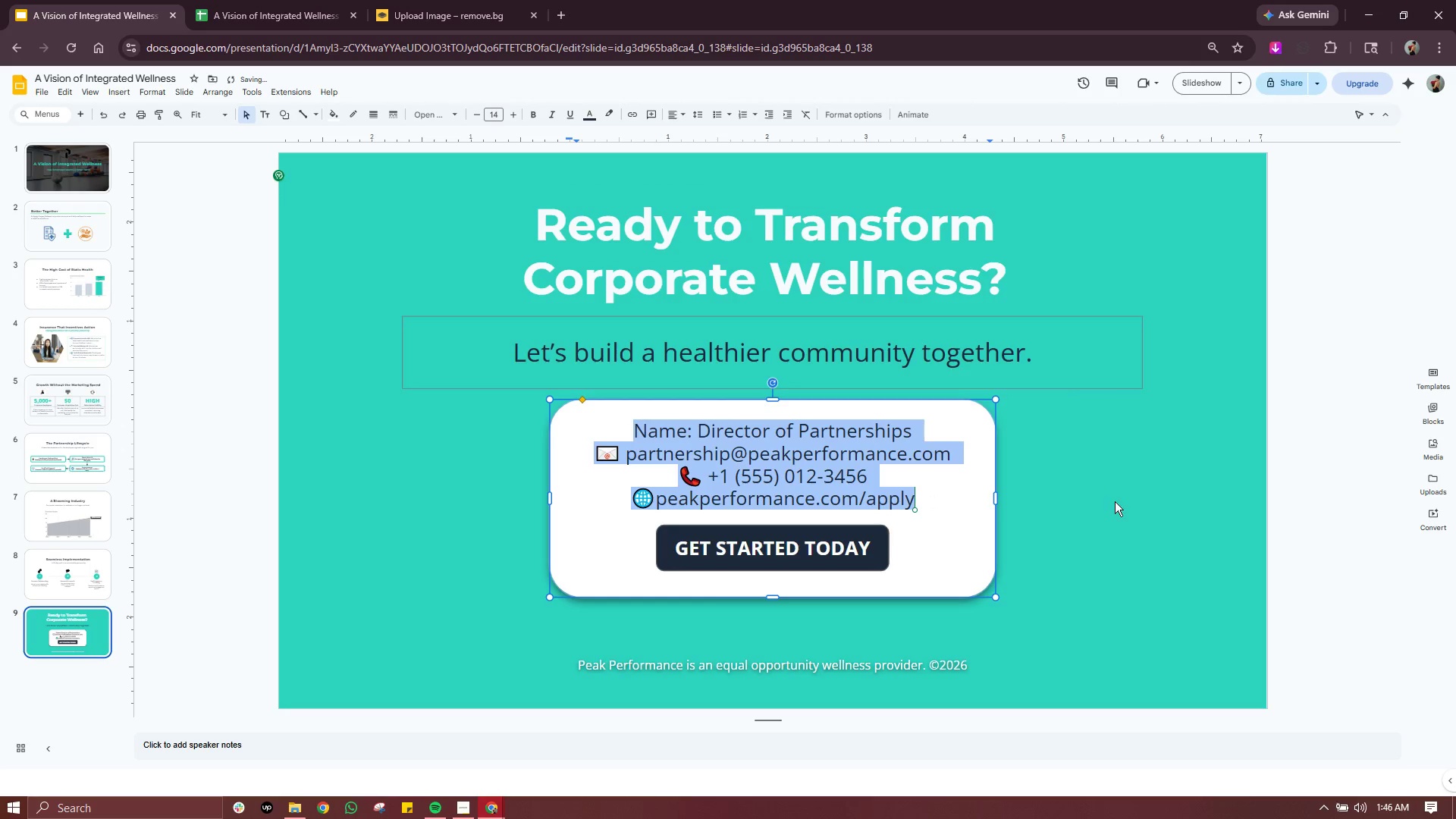 
left_click([1116, 501])
 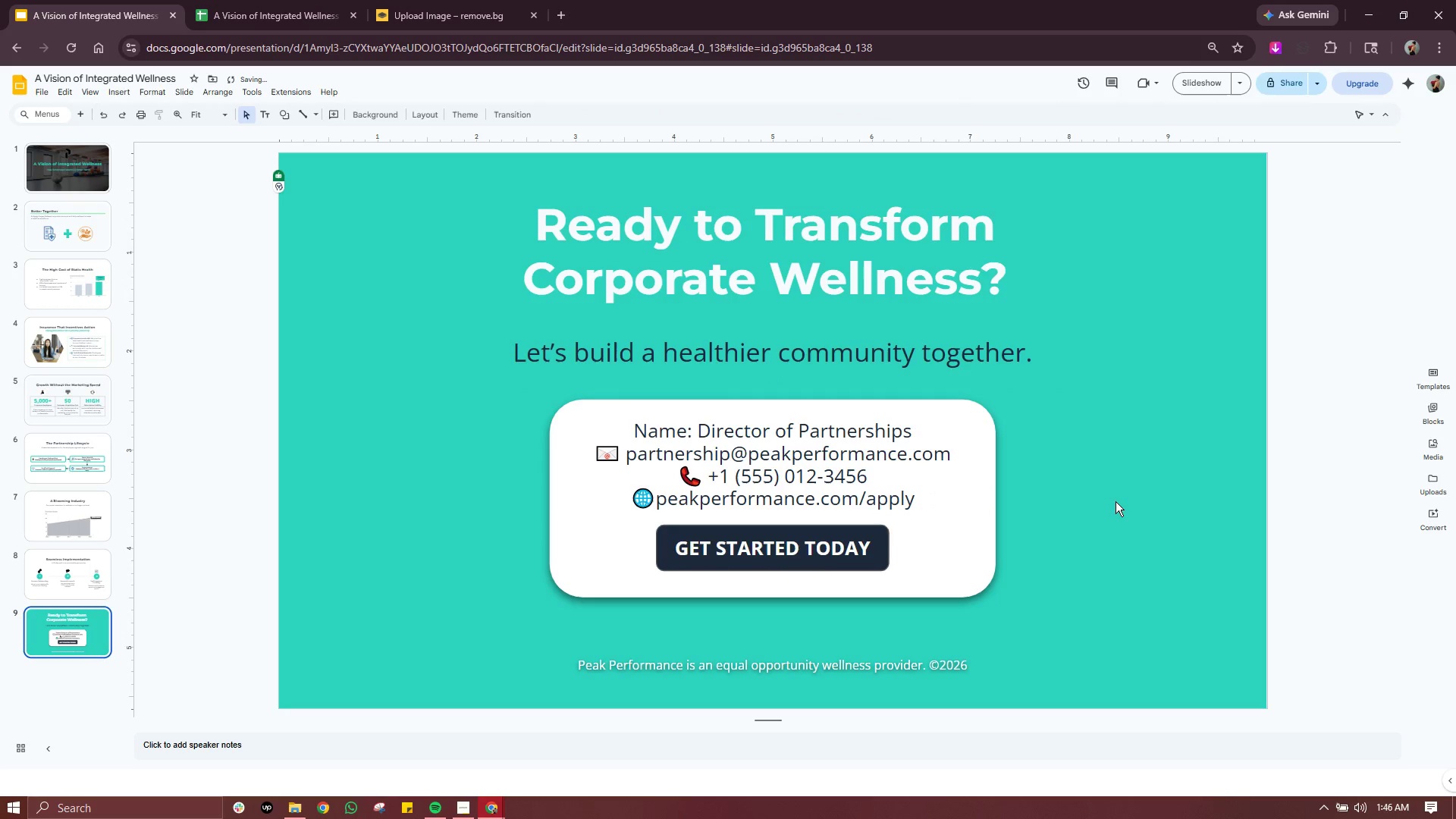 
left_click([1116, 501])
 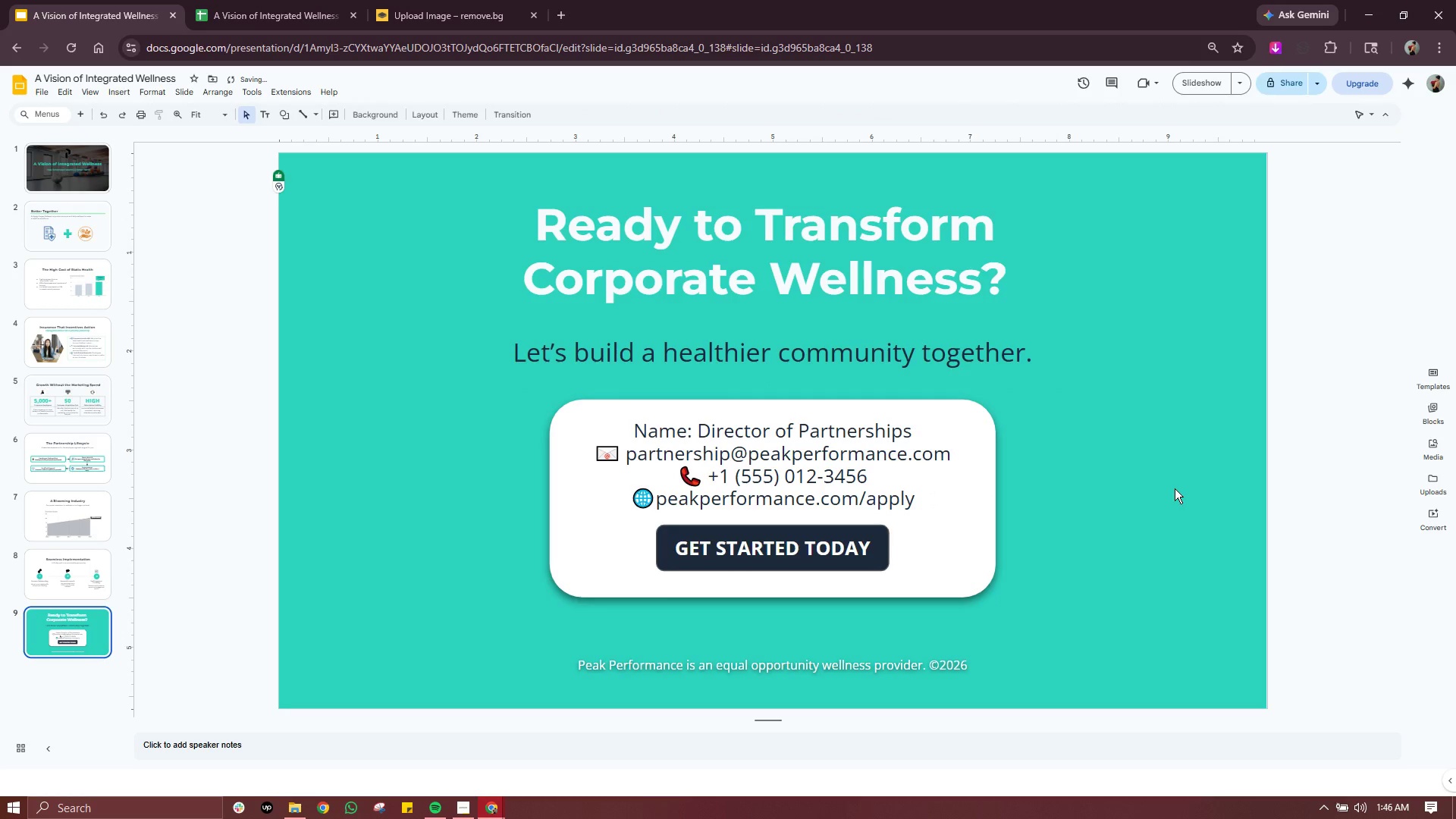 
left_click([1175, 488])
 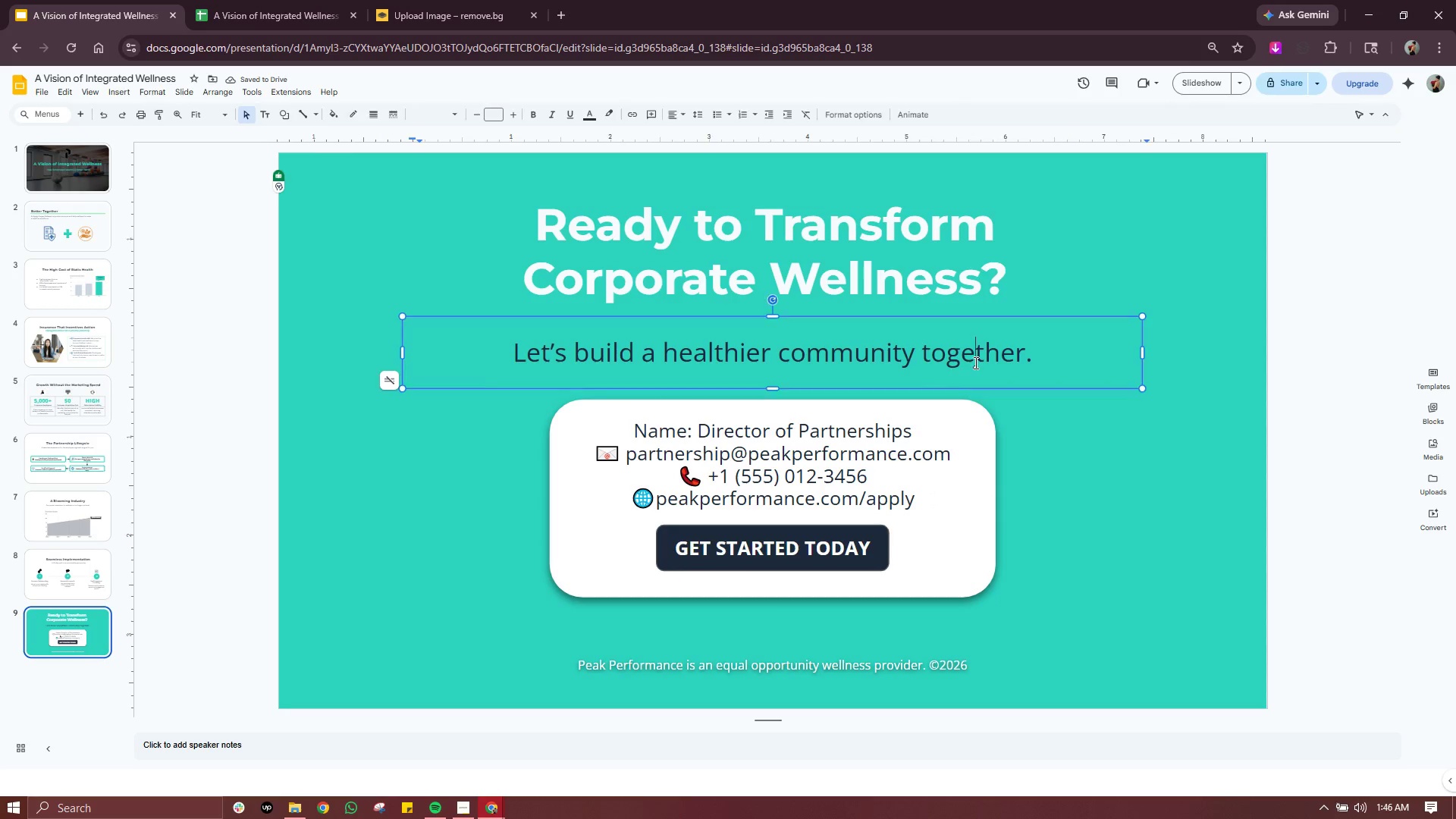 
double_click([974, 362])
 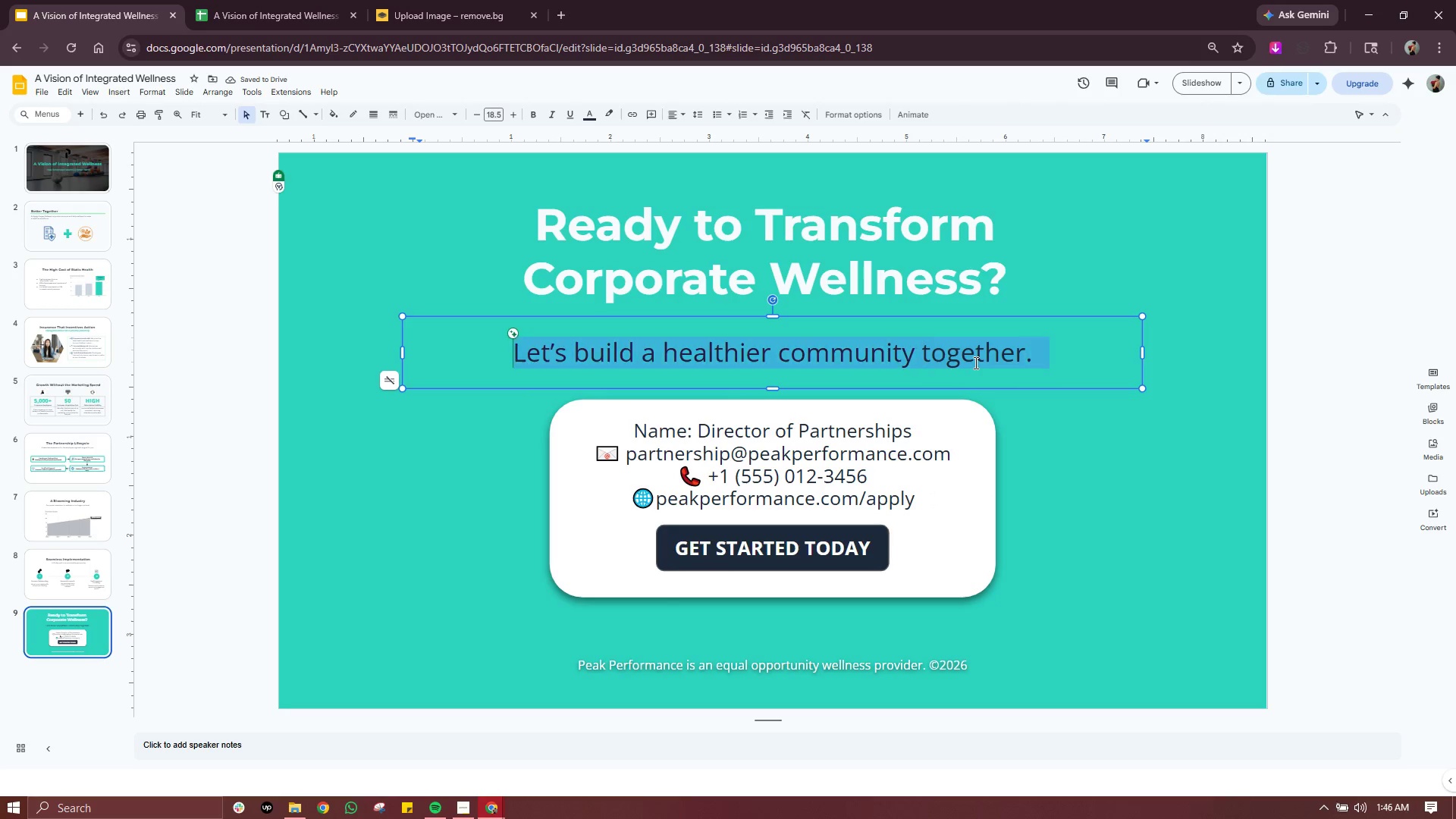 
triple_click([974, 362])
 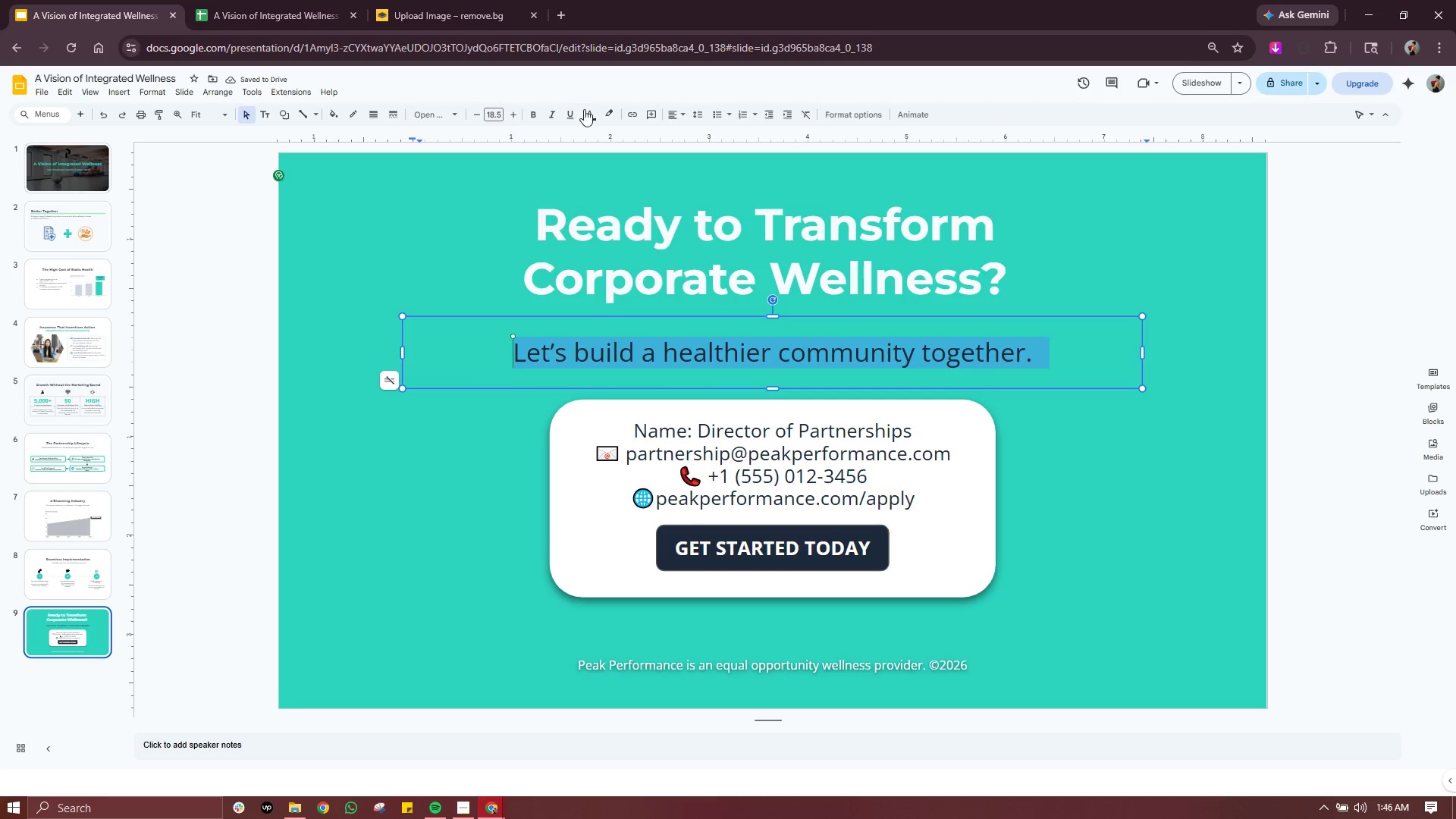 
left_click([588, 114])
 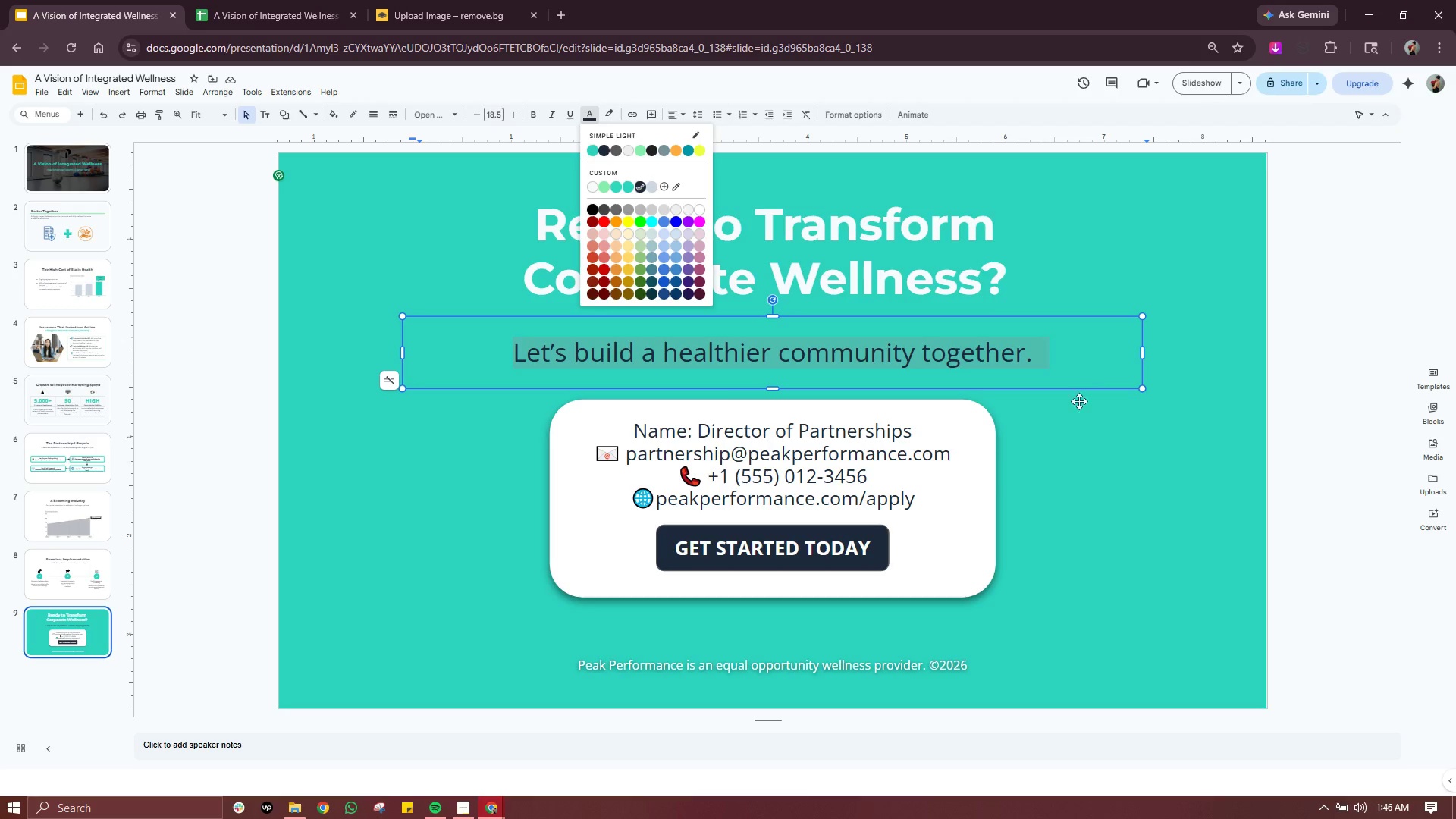 
left_click([1128, 500])
 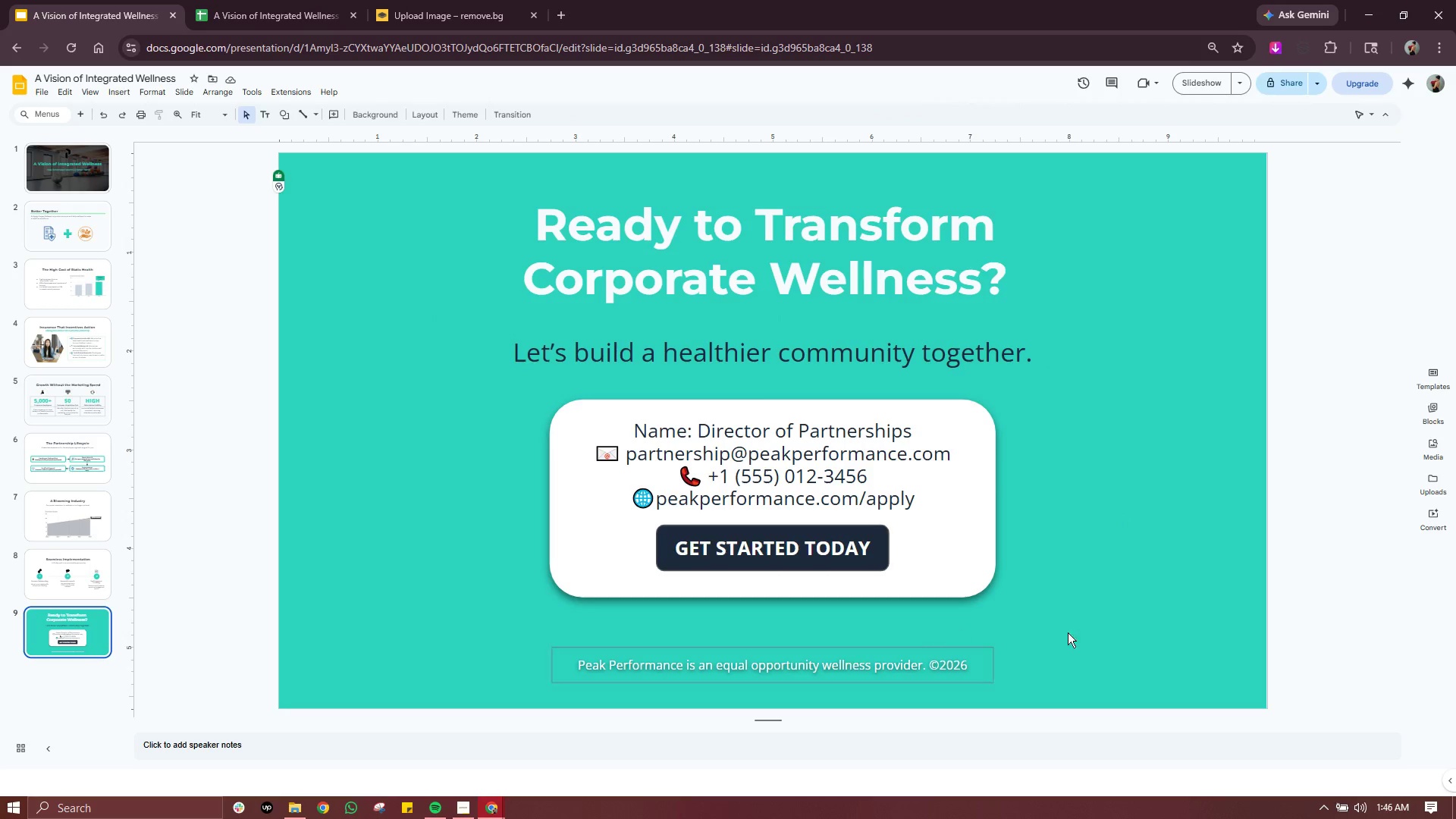 
left_click([1102, 625])
 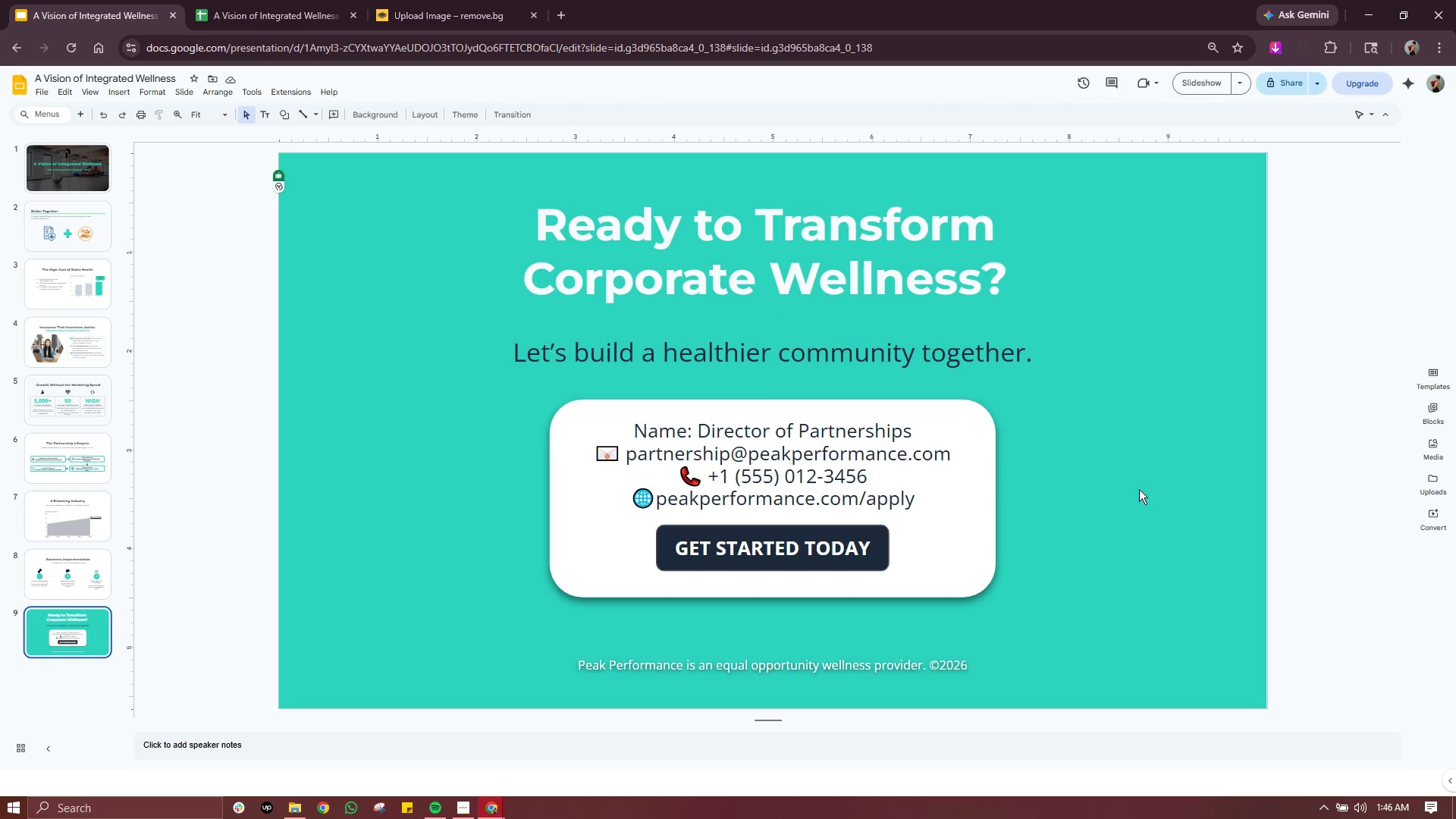 
left_click([1139, 489])
 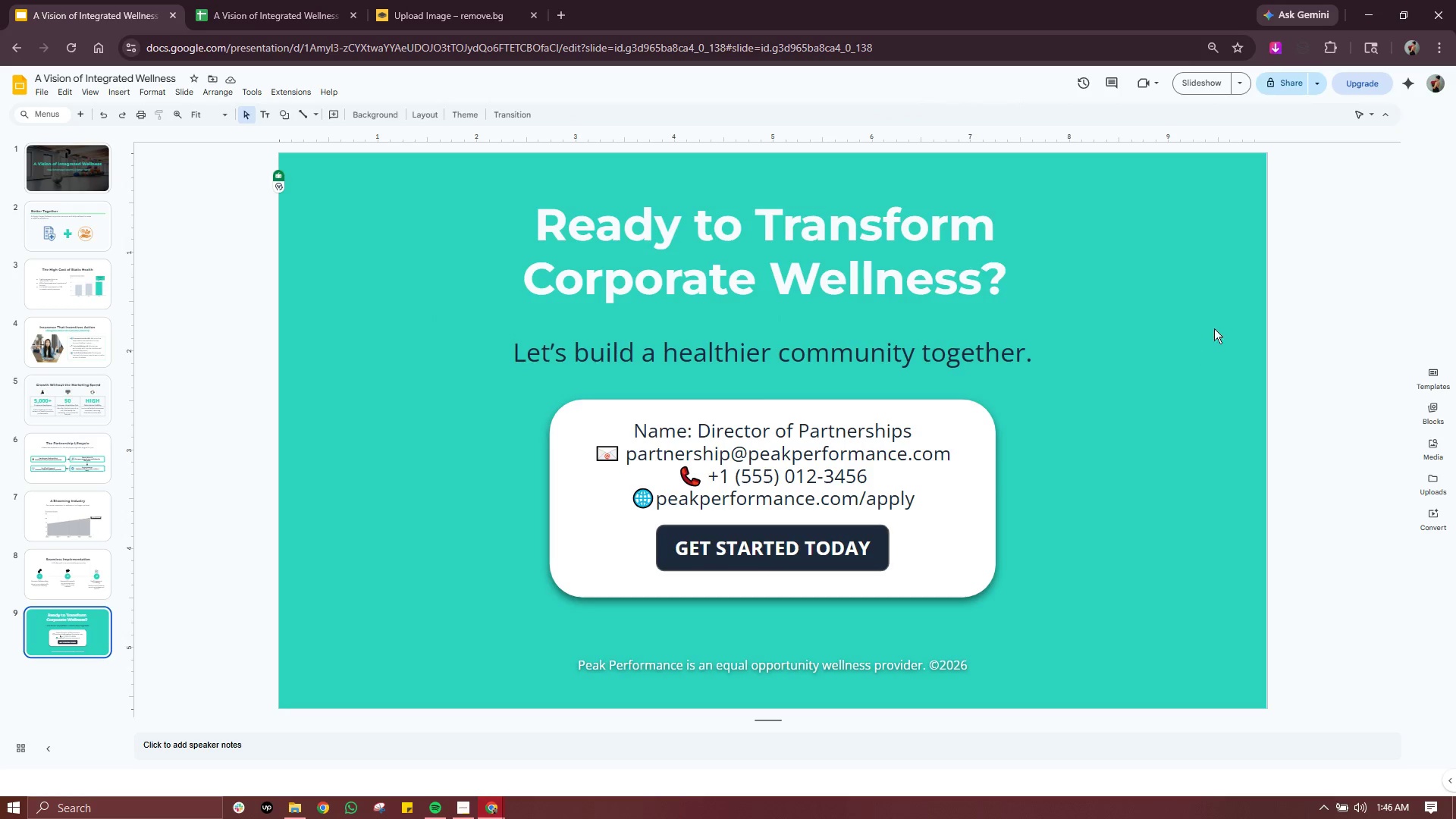 